 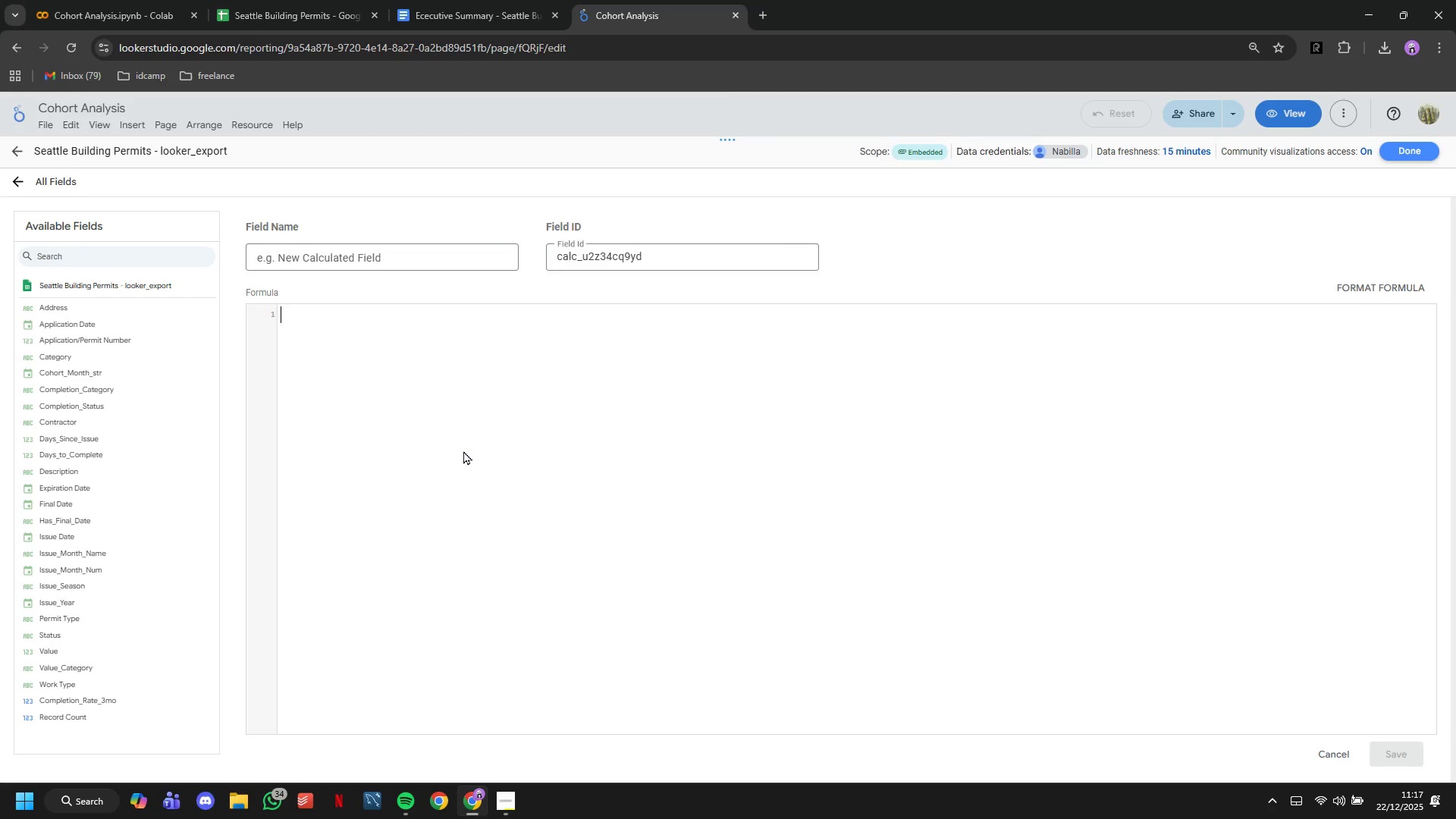 
key(Control+V)
 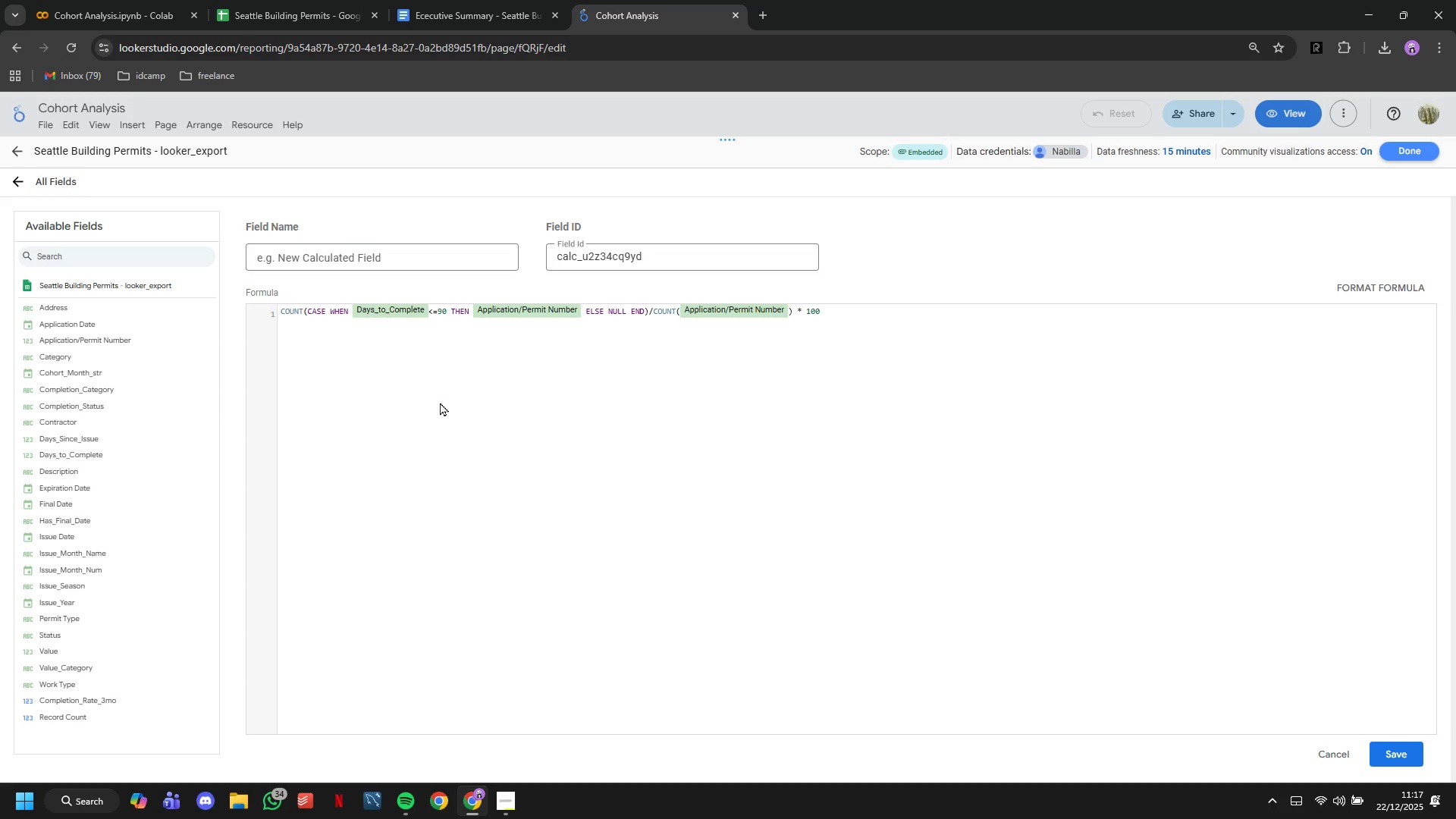 
wait(5.34)
 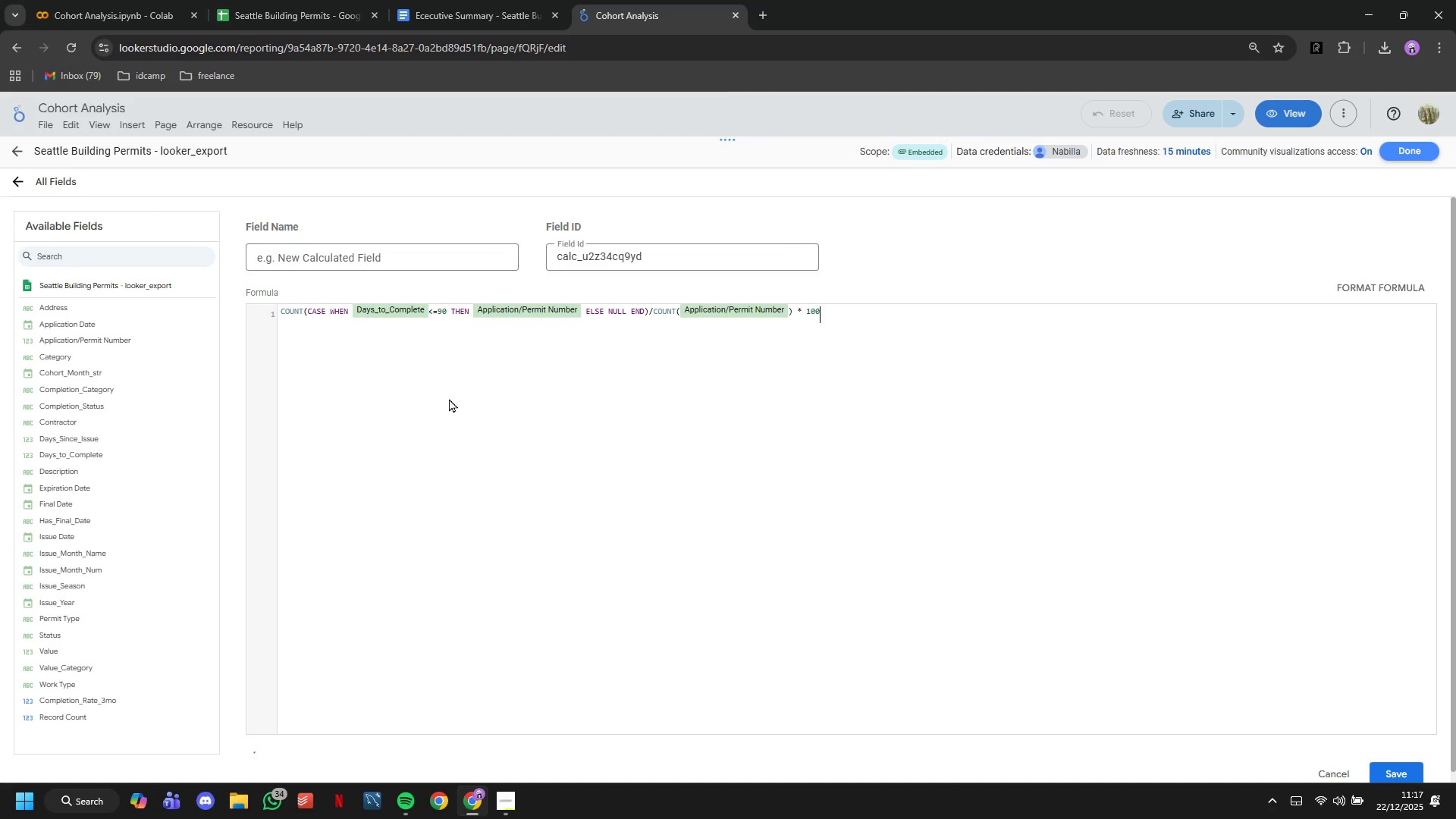 
left_click([444, 309])
 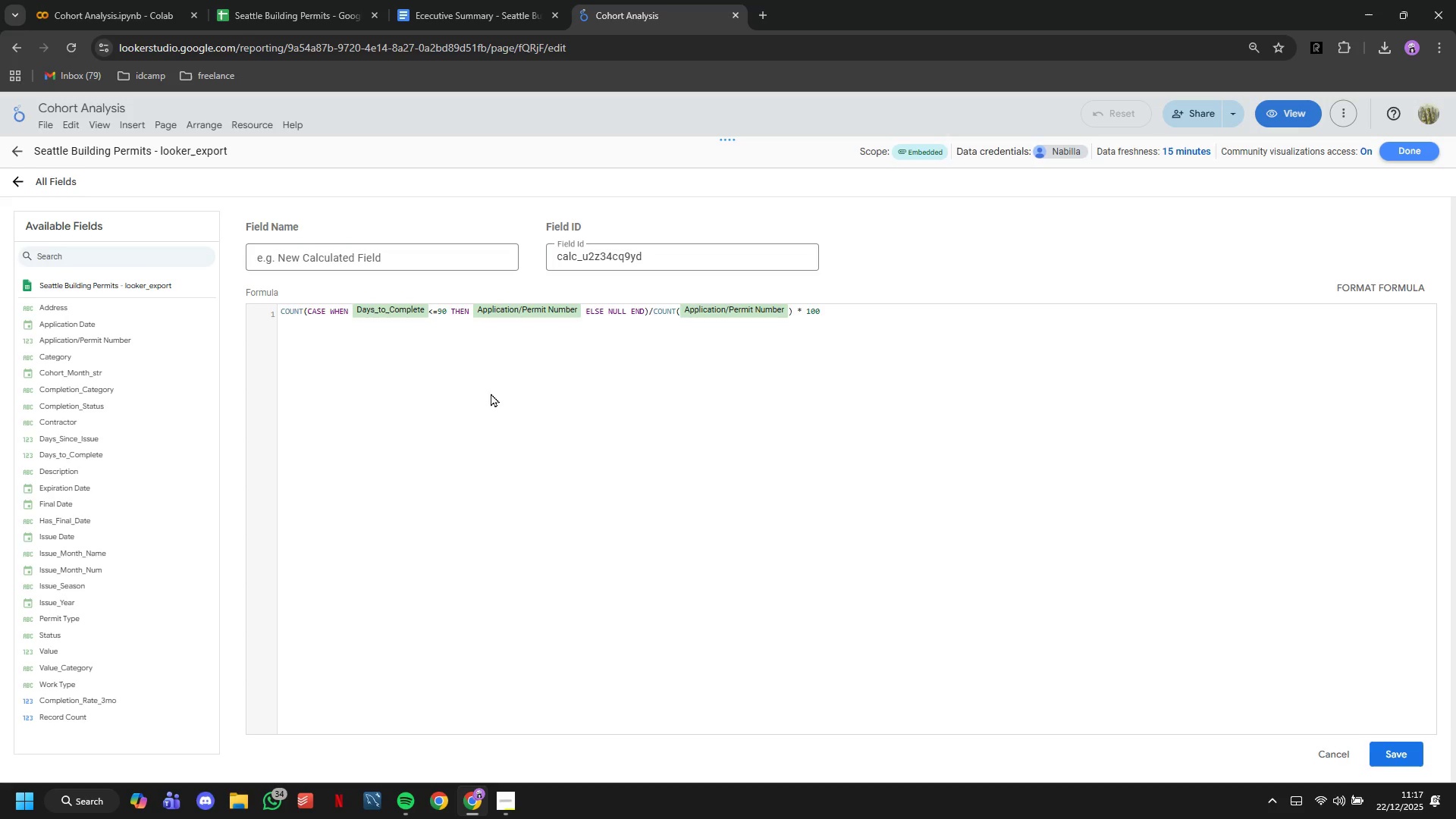 
key(Backspace)
type(18)
 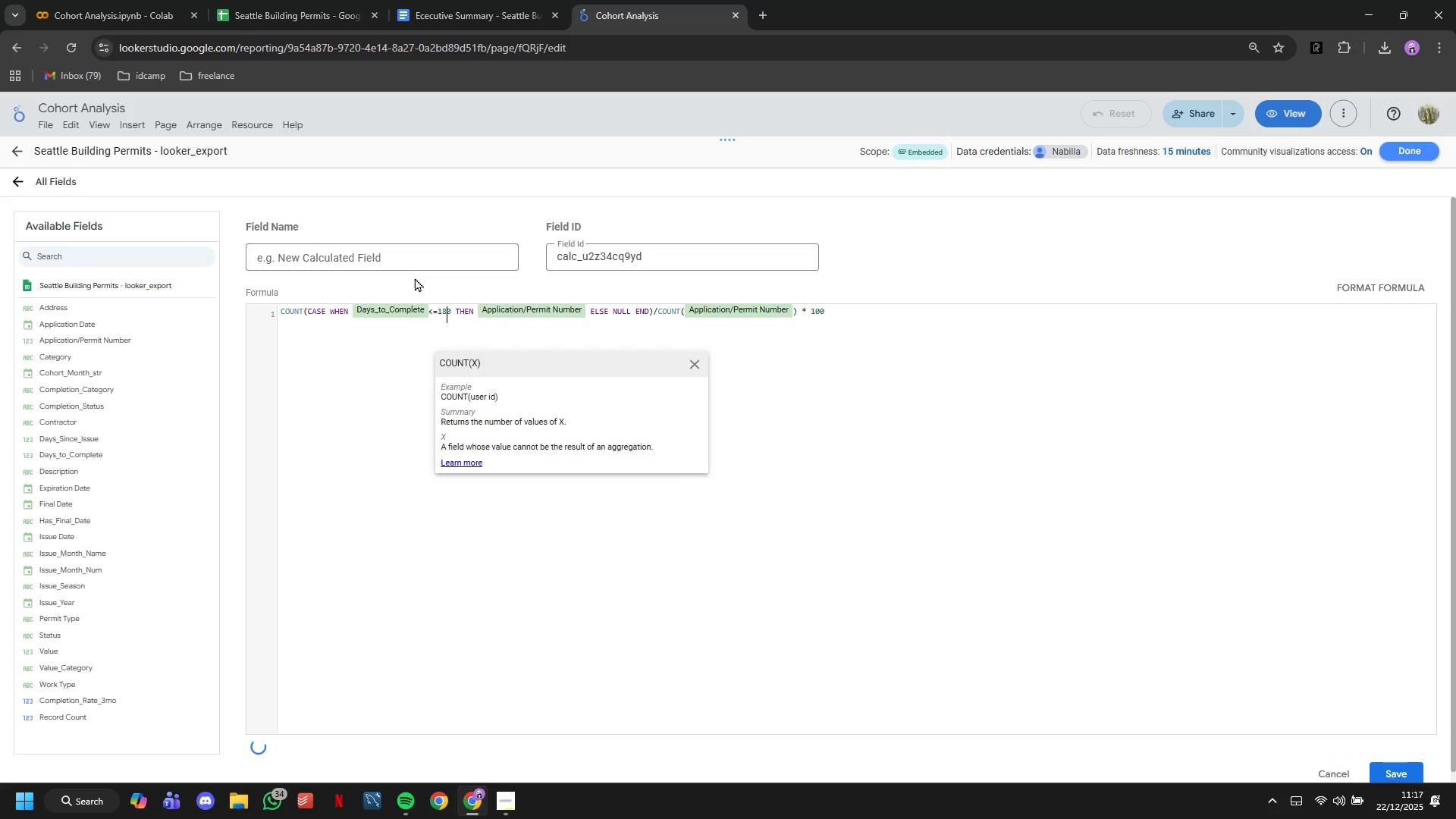 
left_click([410, 267])
 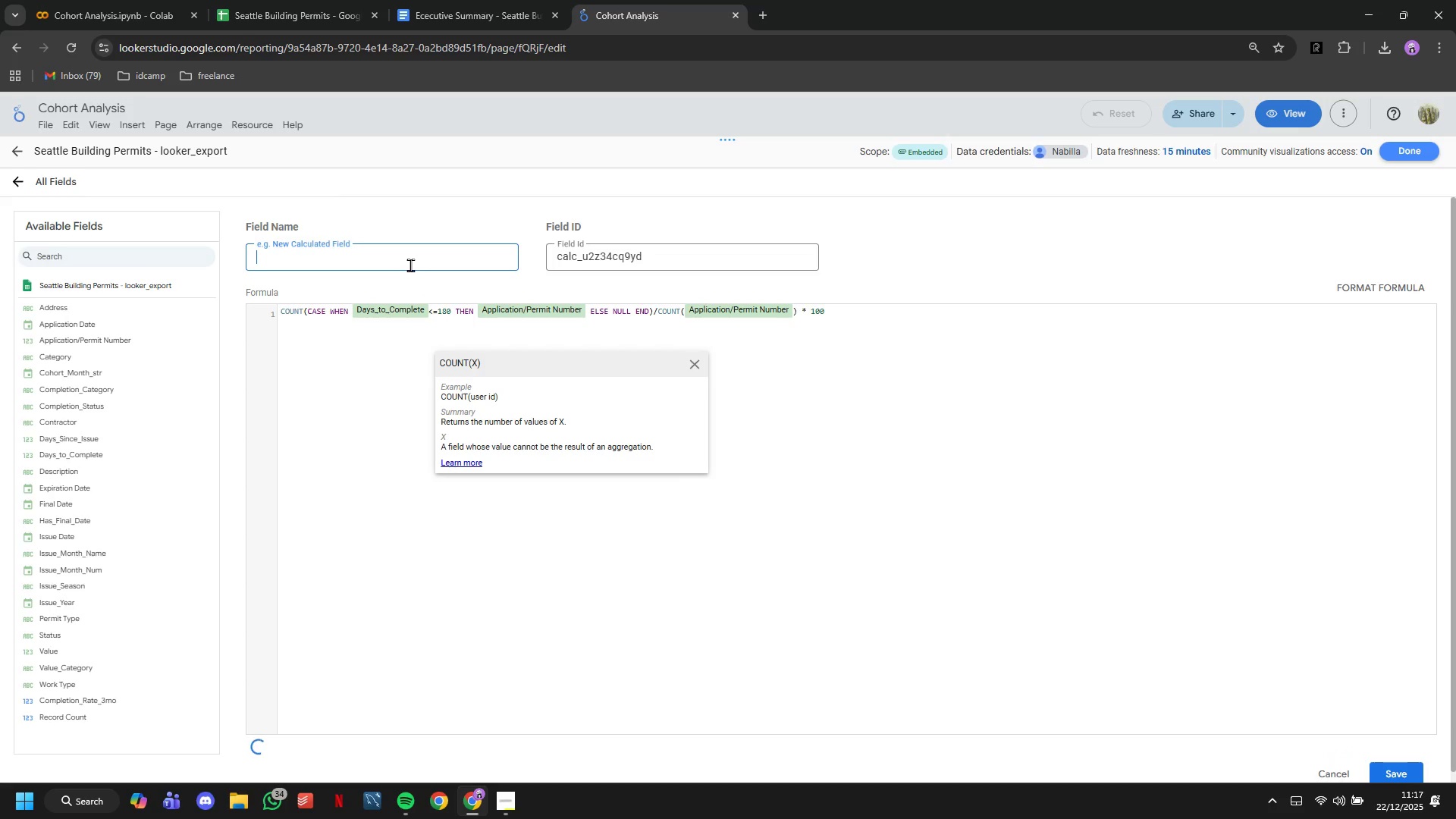 
type(Completion_Rate_6mo)
 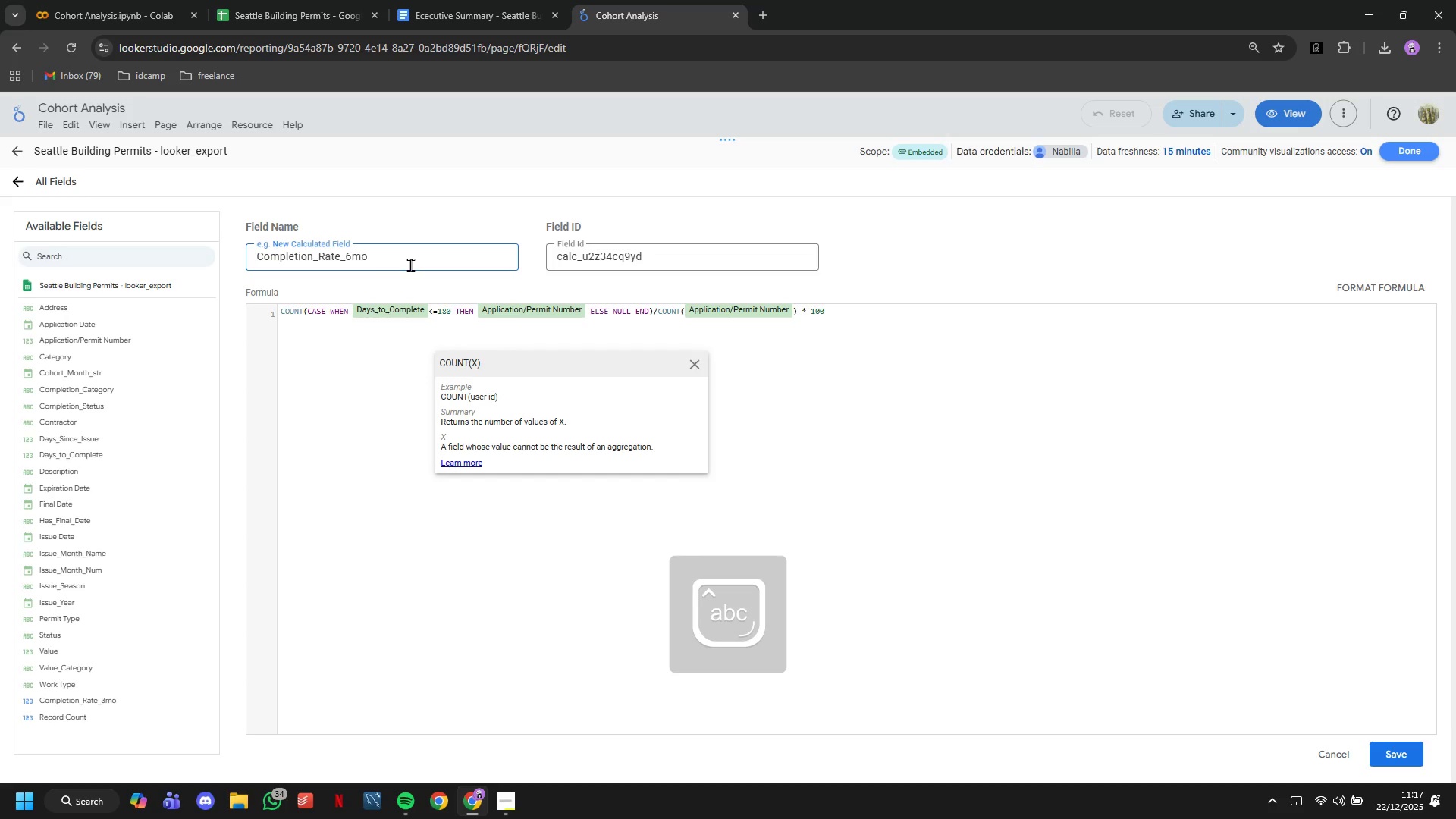 
left_click([1419, 754])
 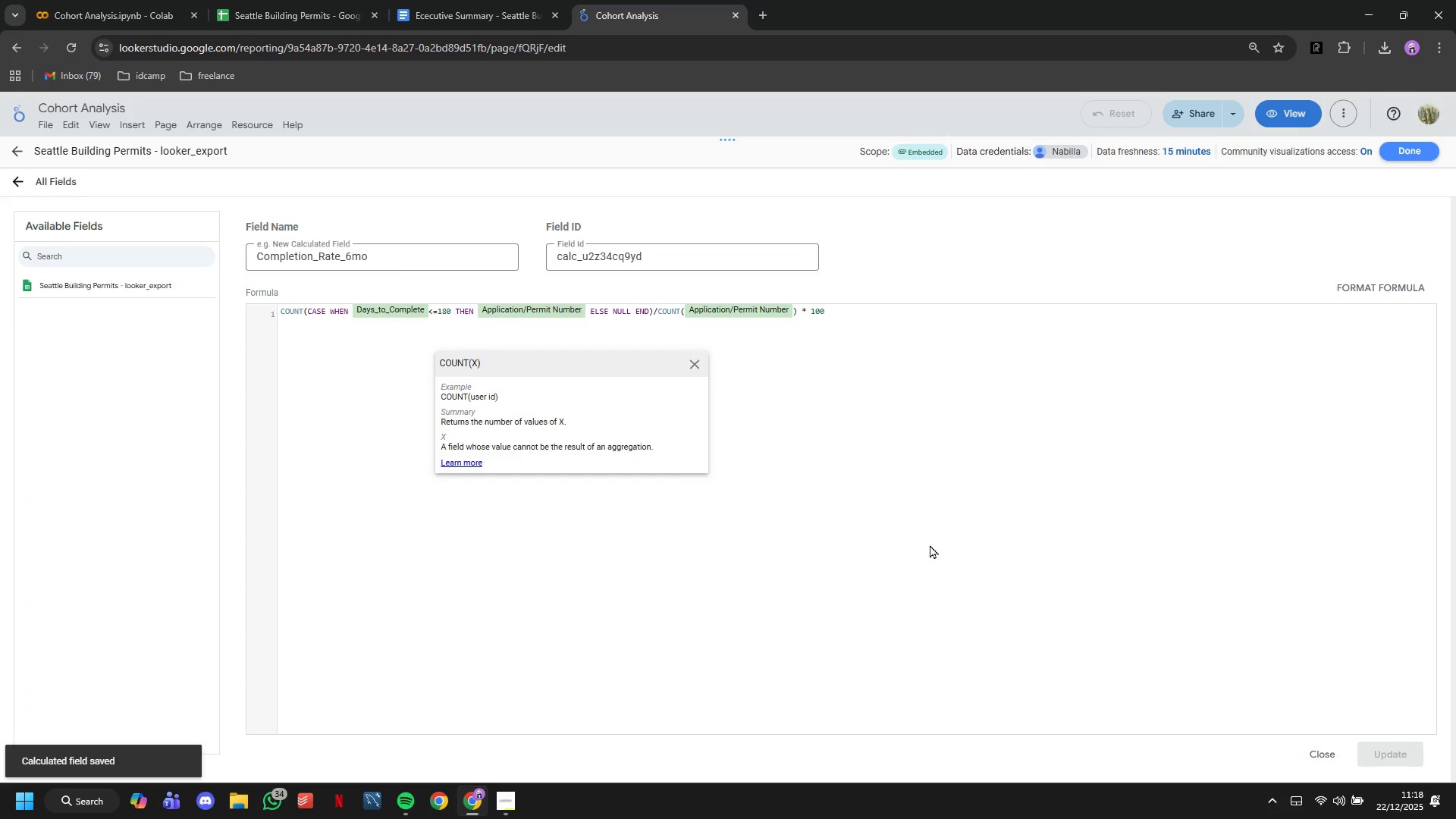 
left_click([13, 184])
 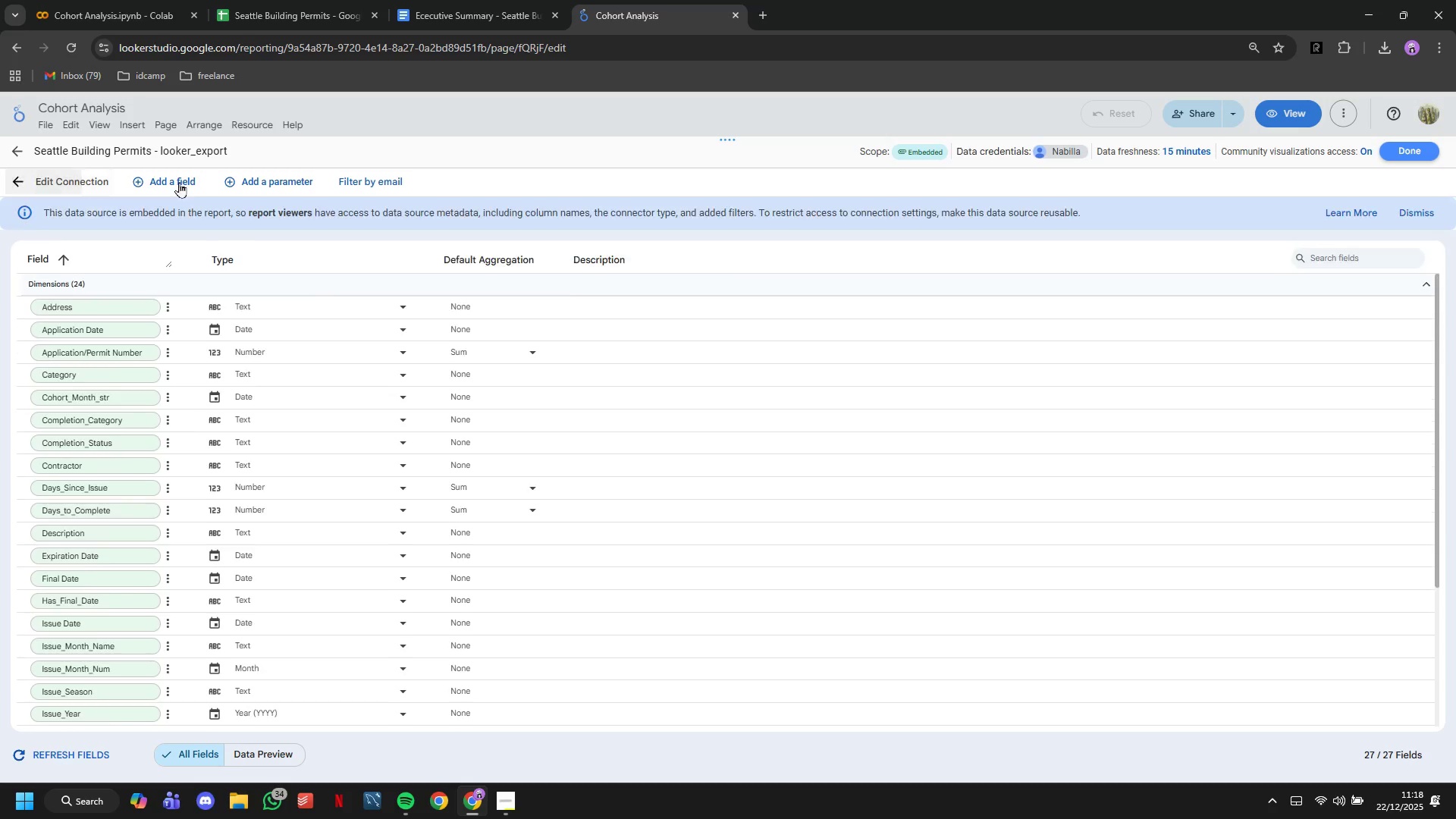 
left_click([174, 181])
 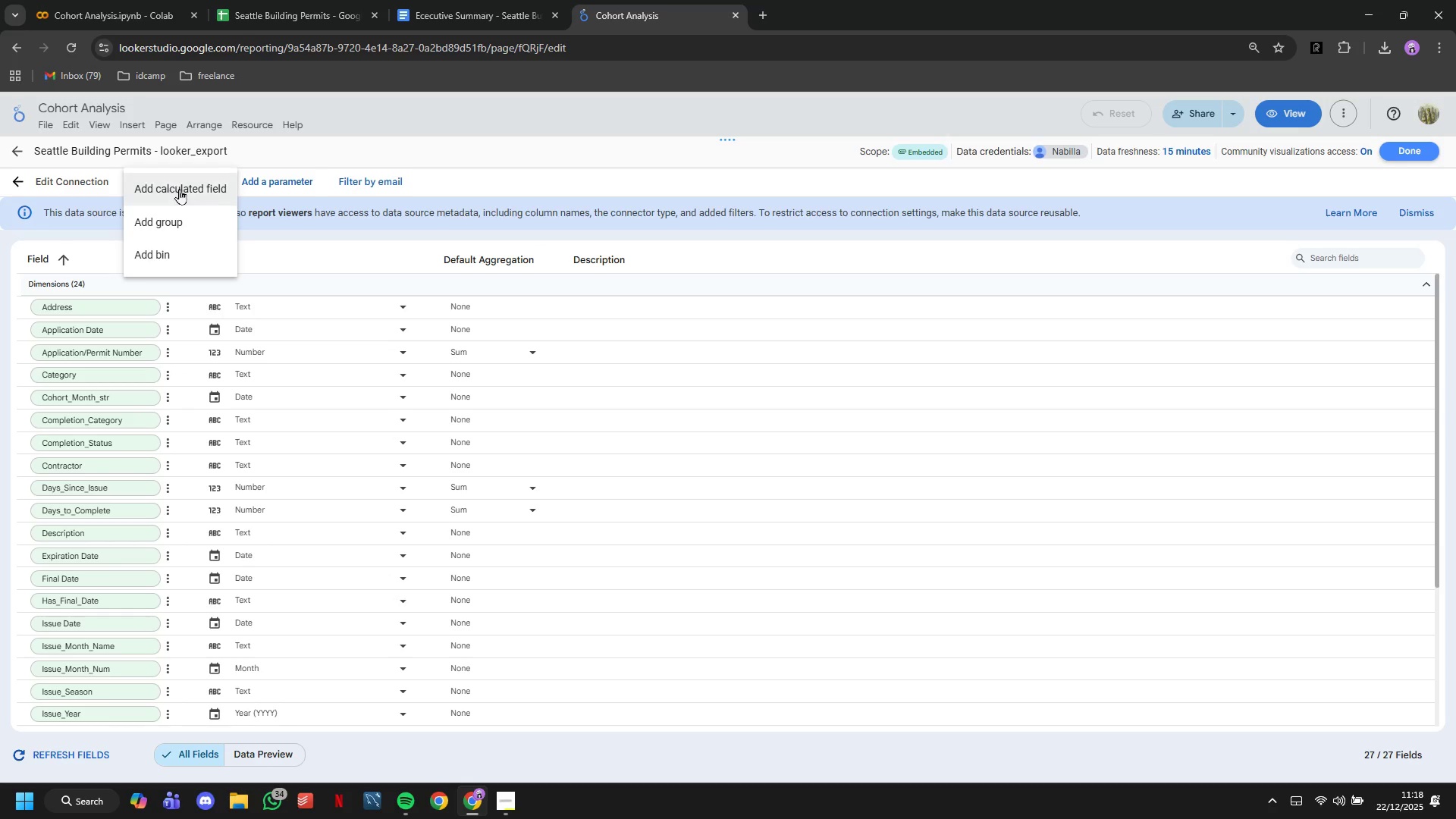 
left_click([179, 190])
 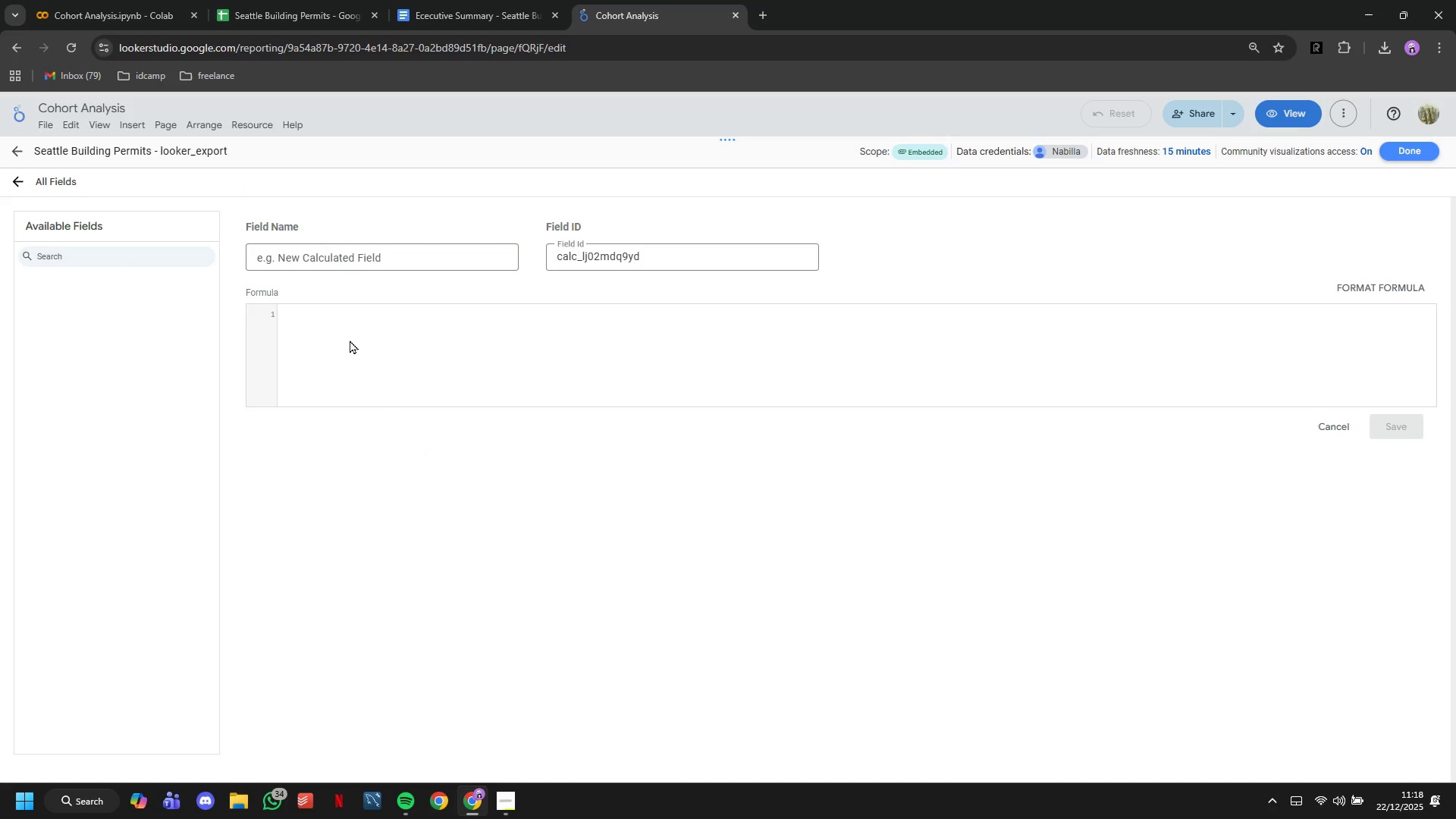 
left_click([350, 340])
 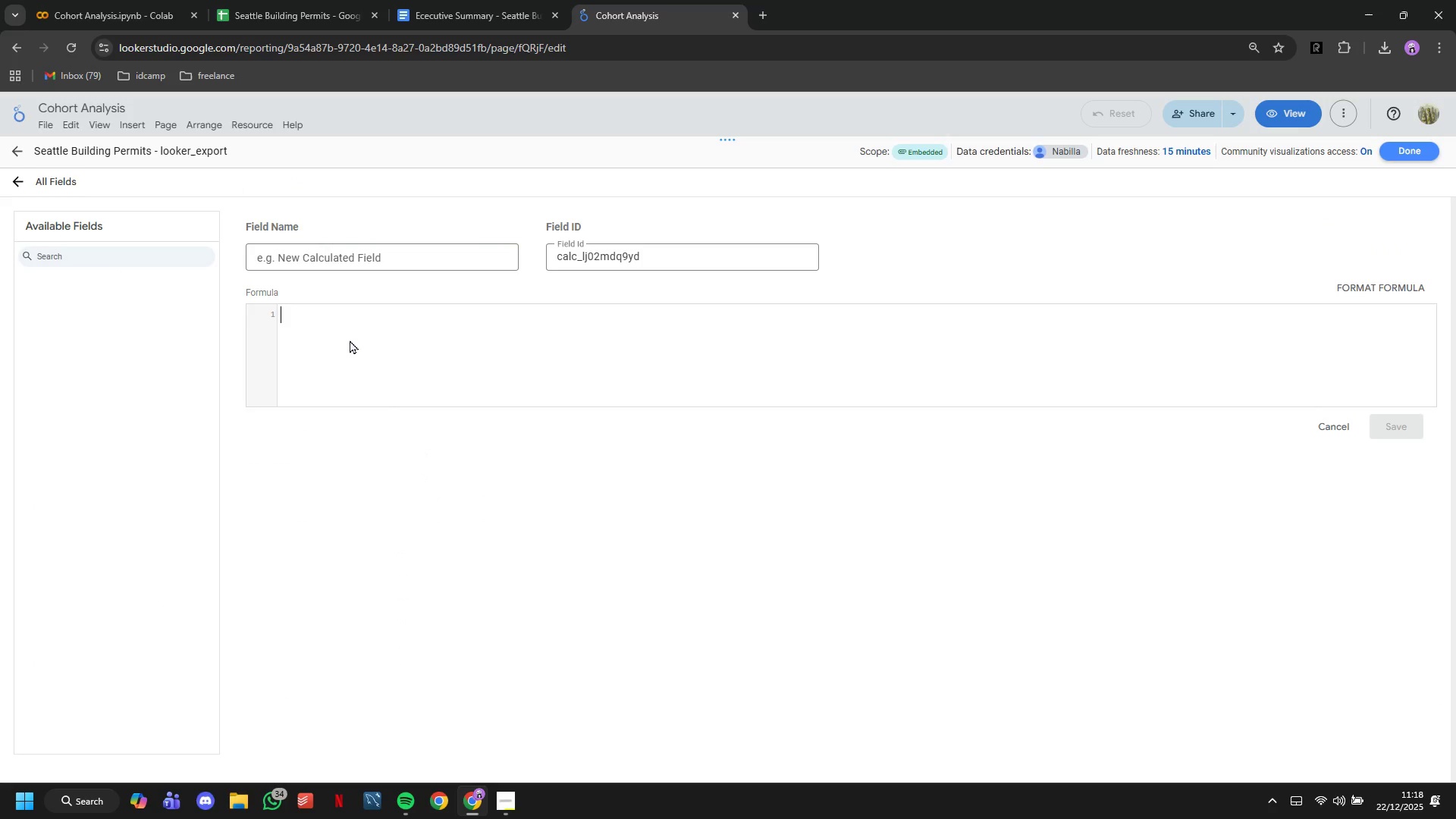 
key(Control+V)
 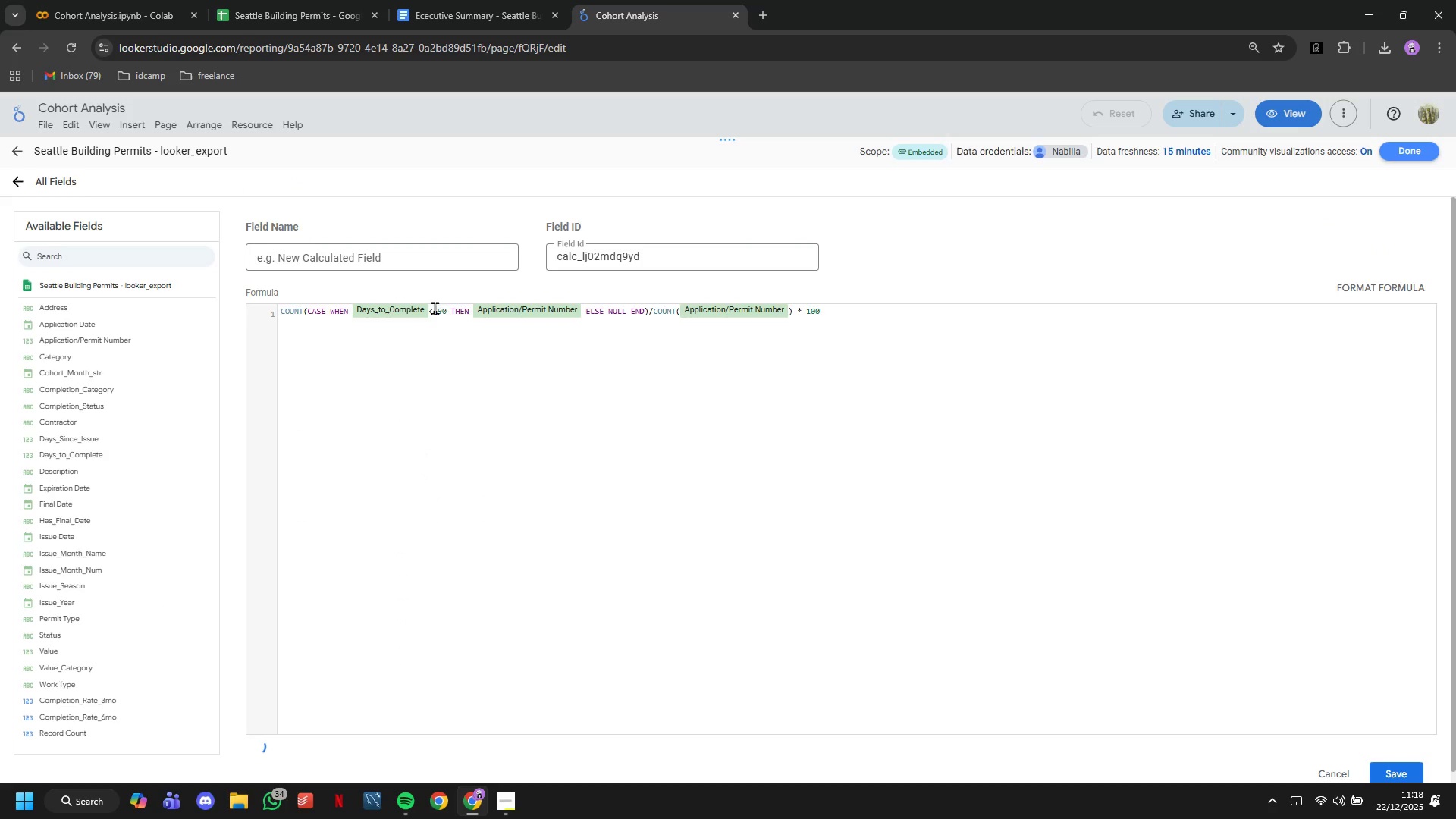 
left_click([447, 308])
 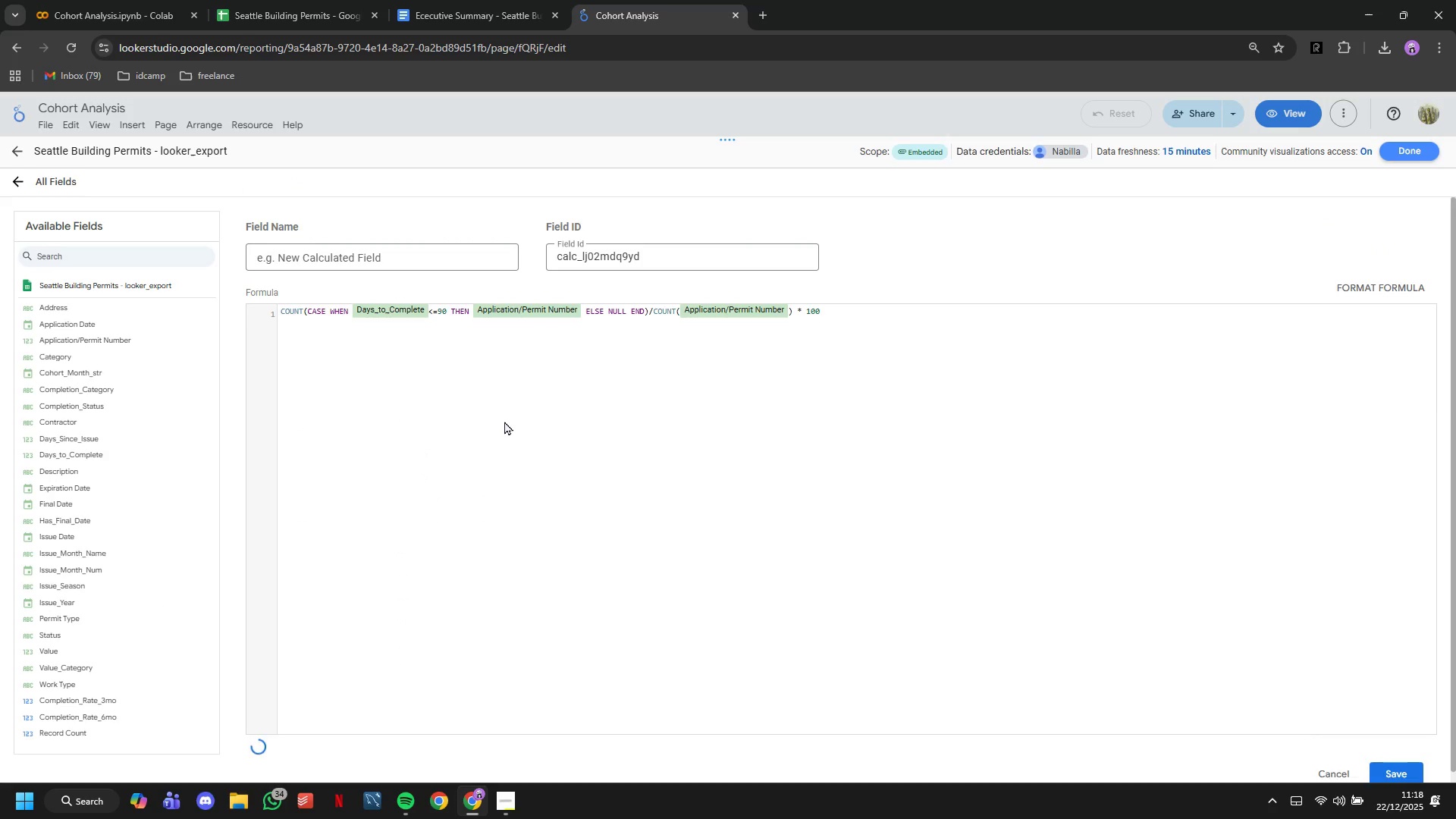 
key(ArrowLeft)
 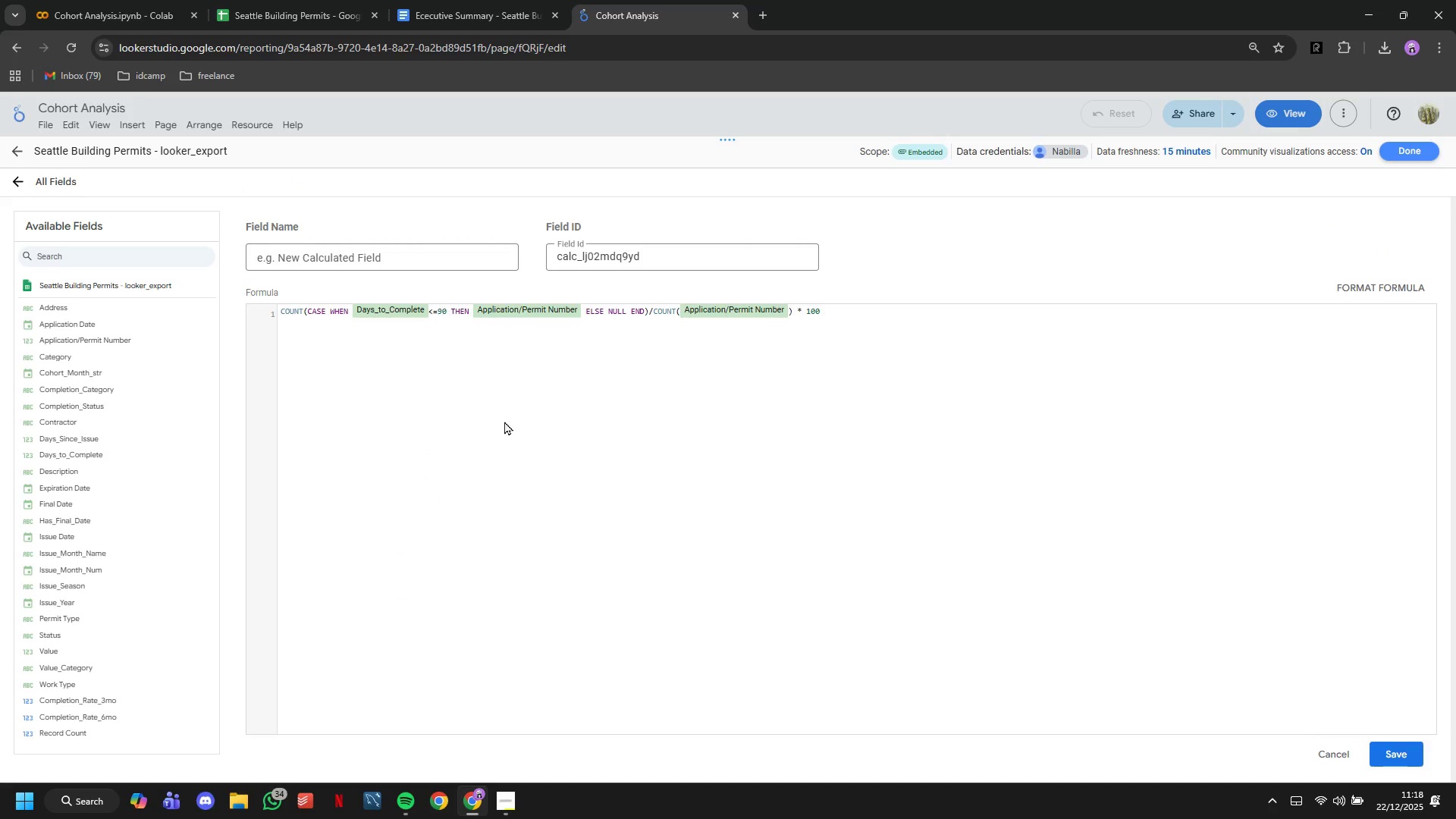 
key(Backspace)
type(18)
key(Backspace)
key(Backspace)
type(27)
 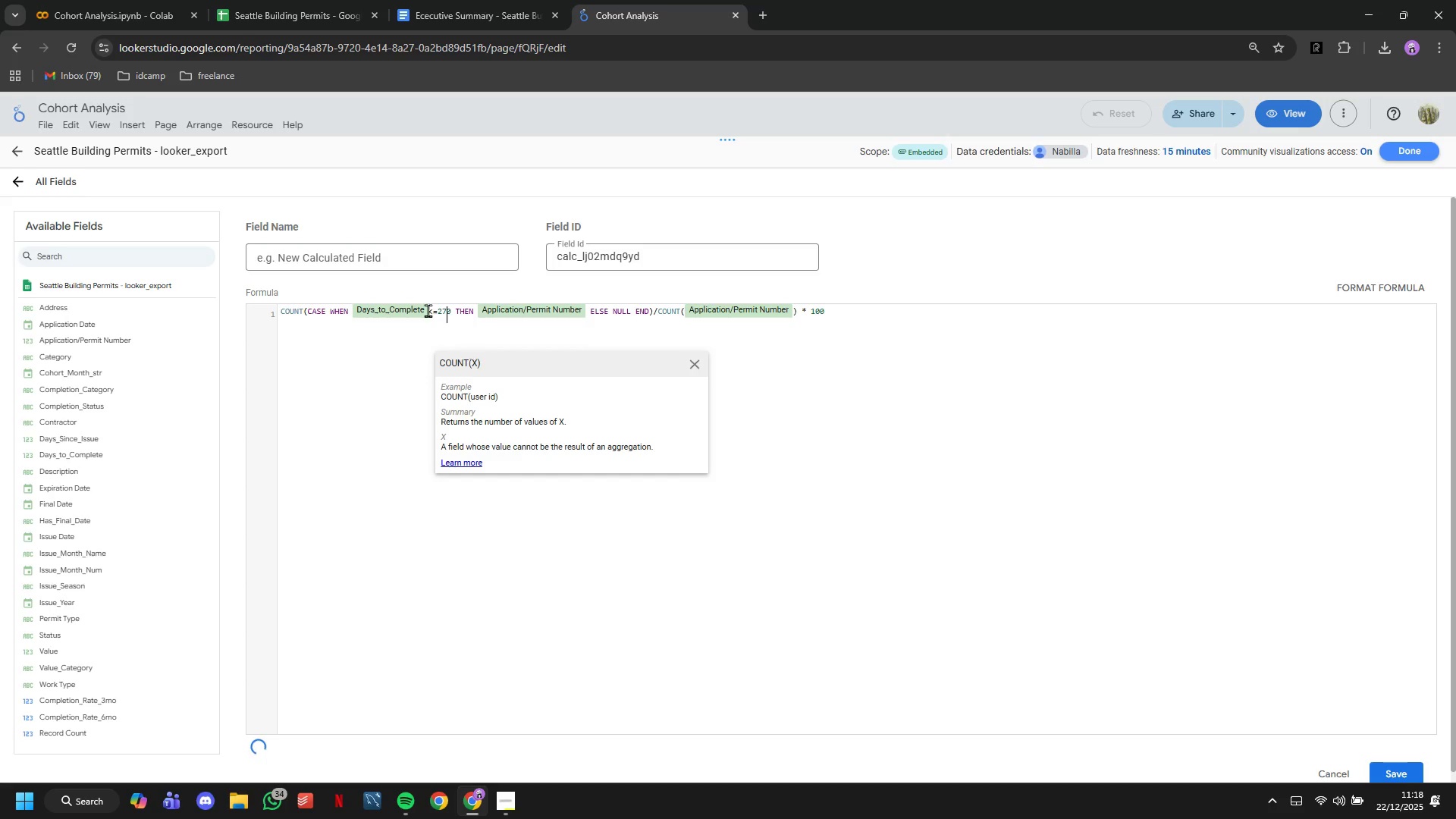 
left_click([377, 256])
 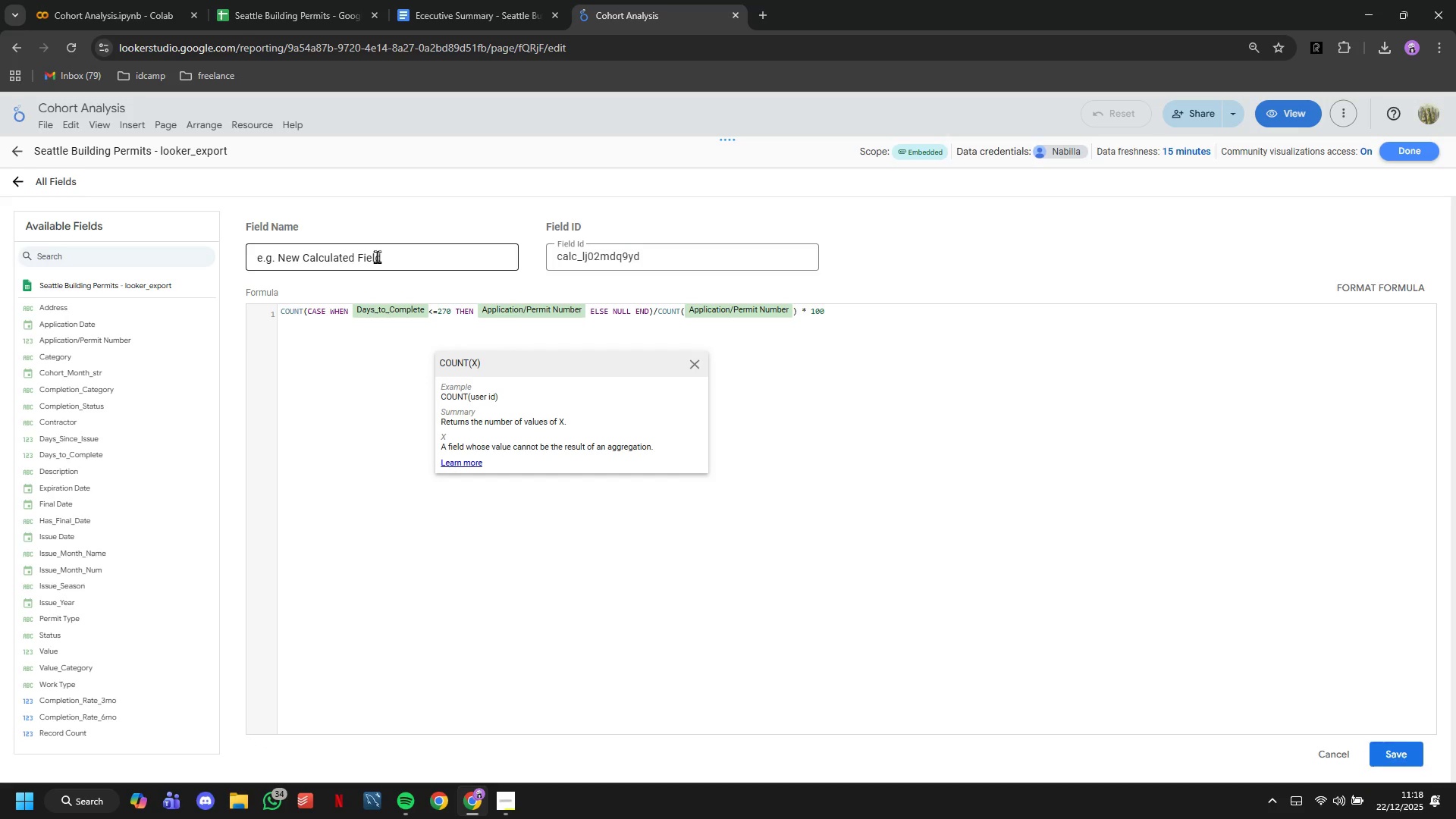 
type(Completion_Rate_9mo)
 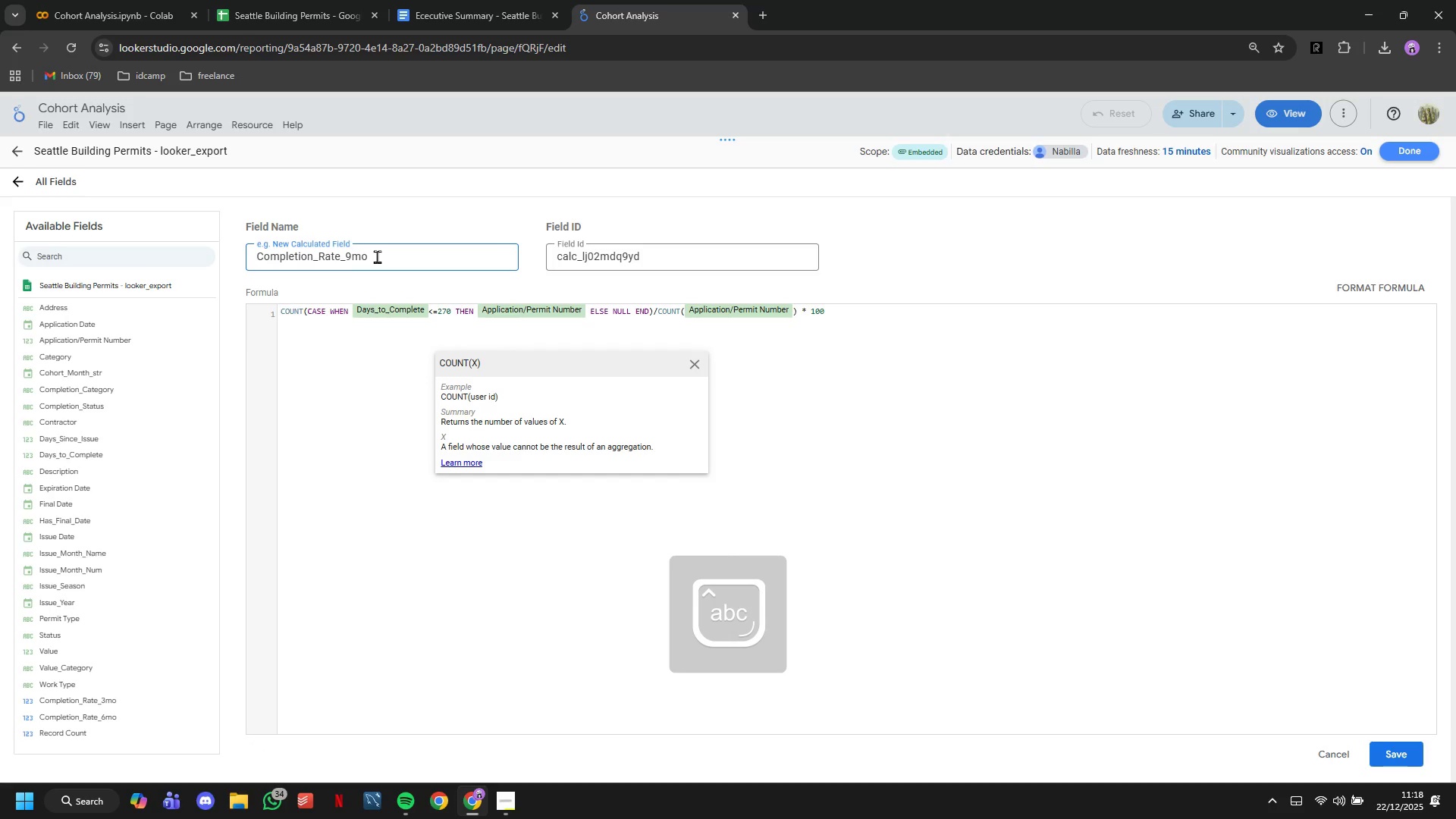 
left_click([1411, 746])
 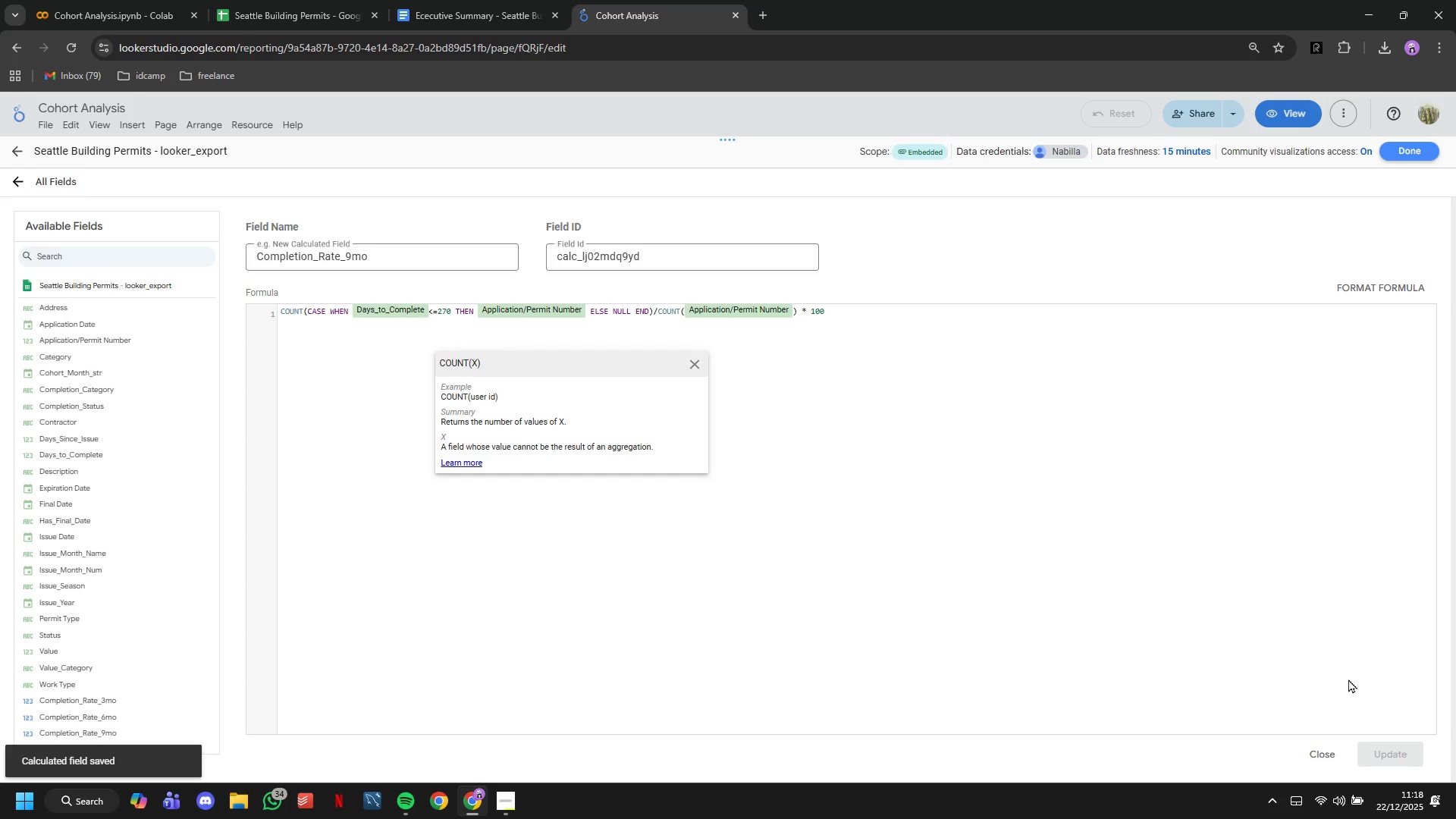 
left_click([27, 187])
 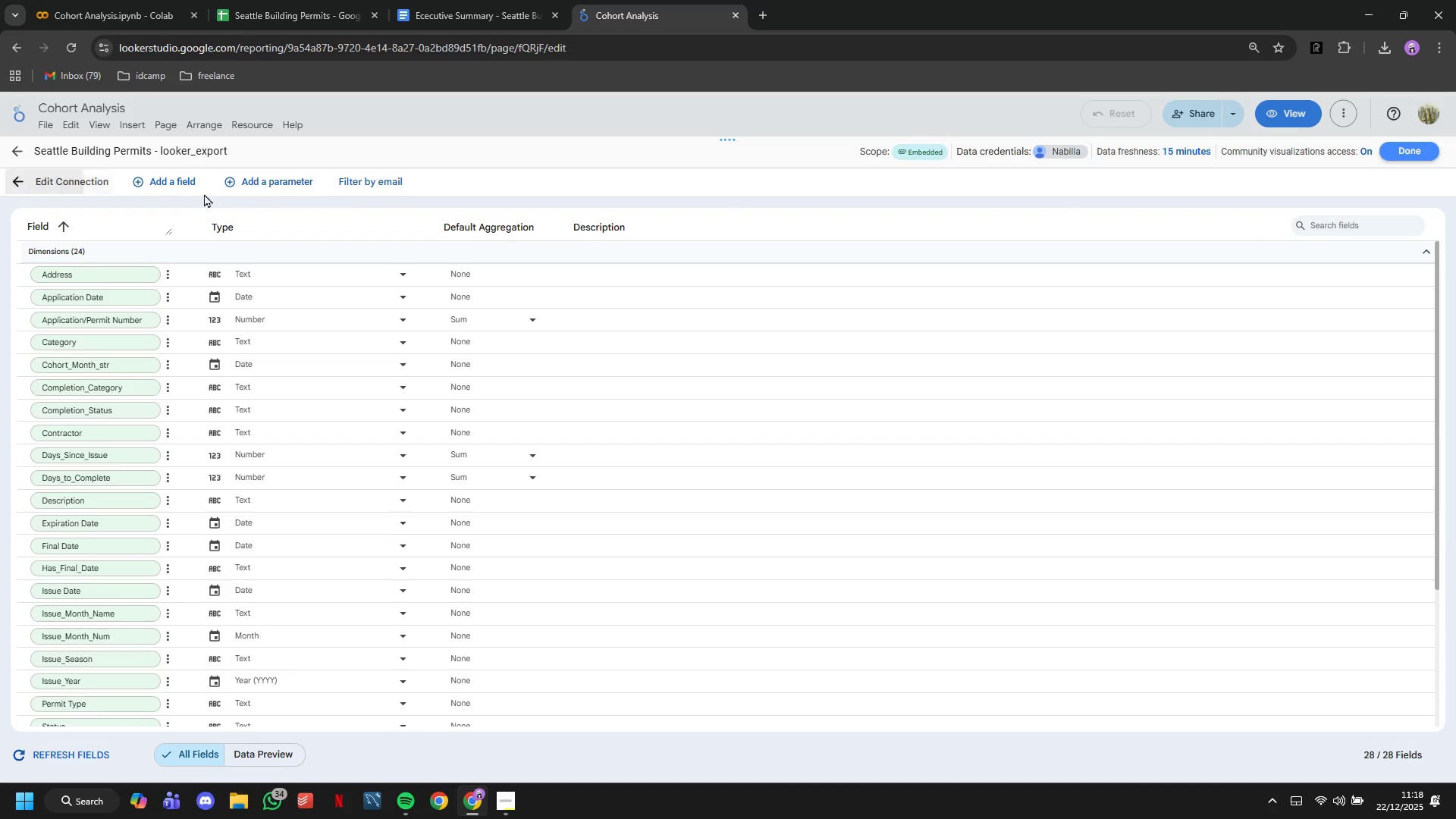 
left_click([193, 187])
 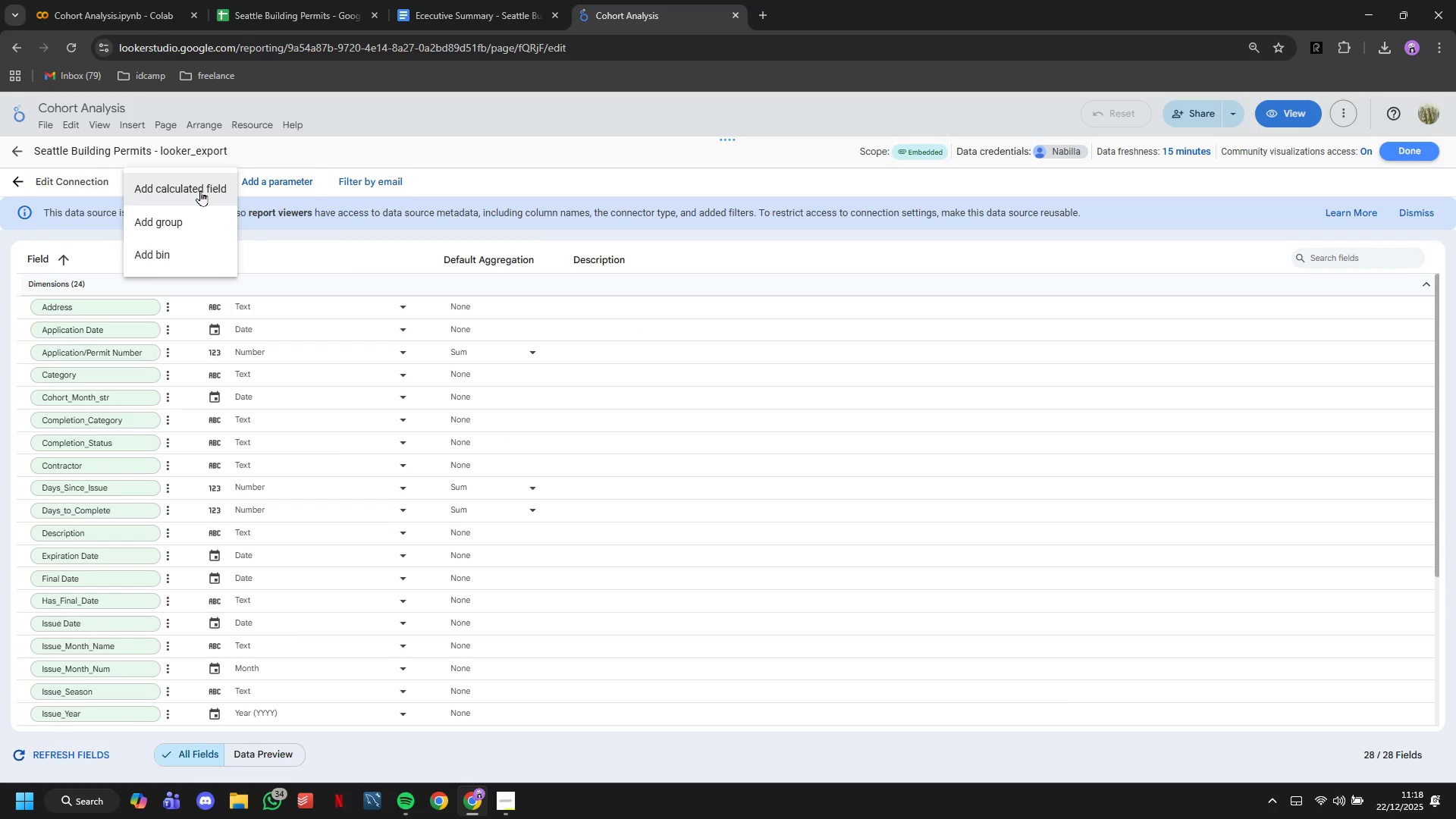 
left_click([200, 190])
 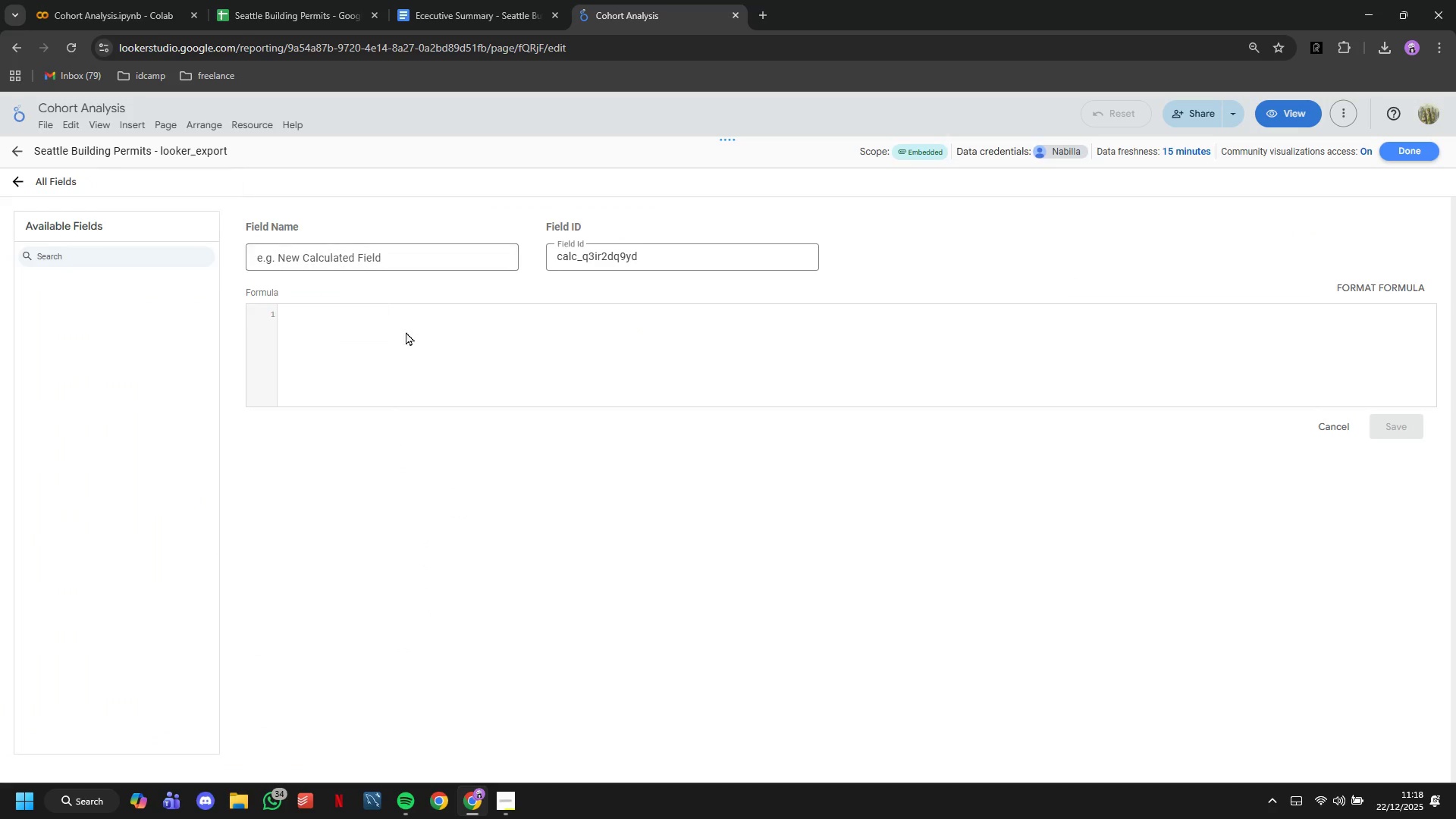 
left_click([407, 332])
 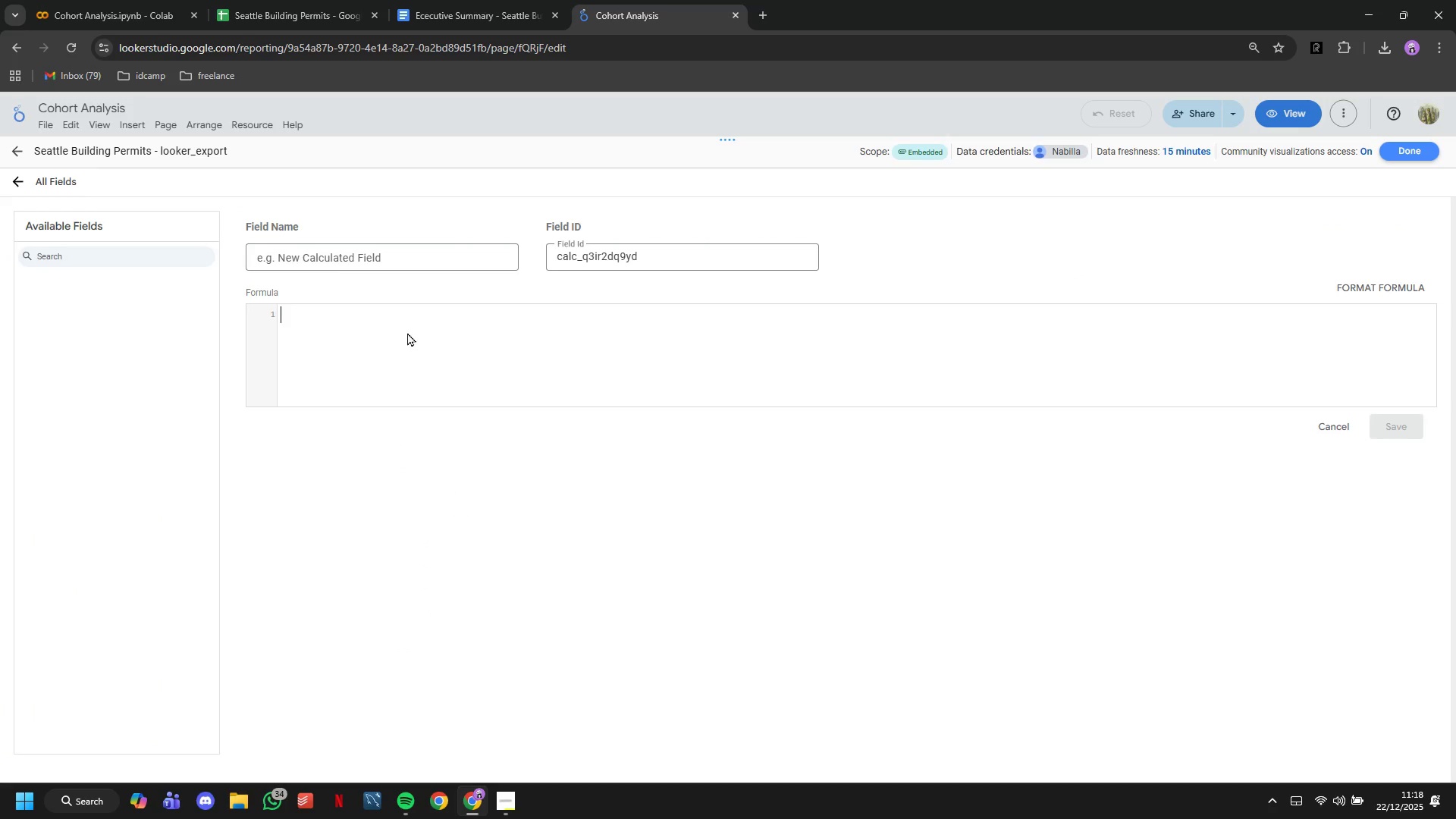 
key(Control+V)
 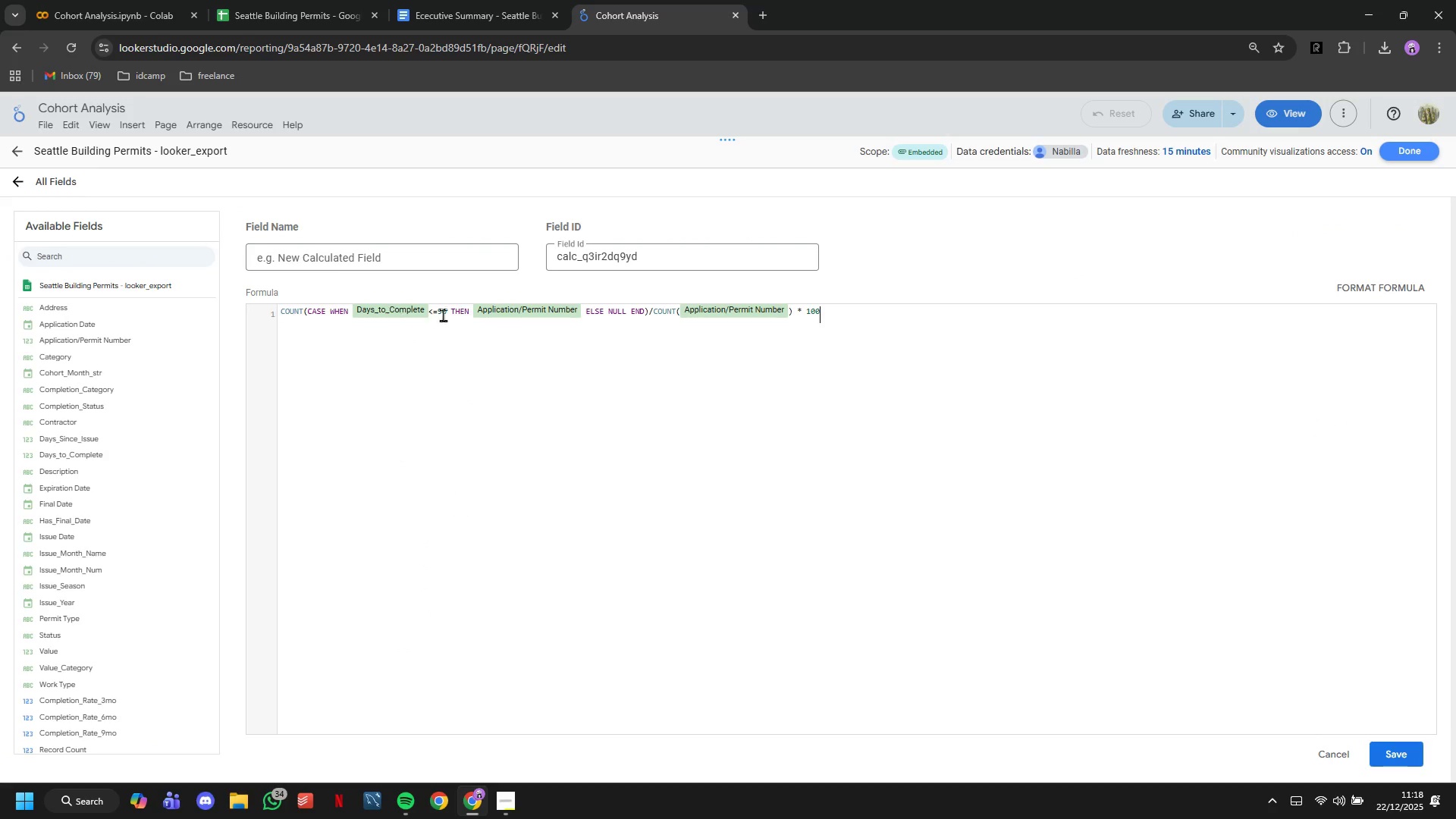 
double_click([448, 306])
 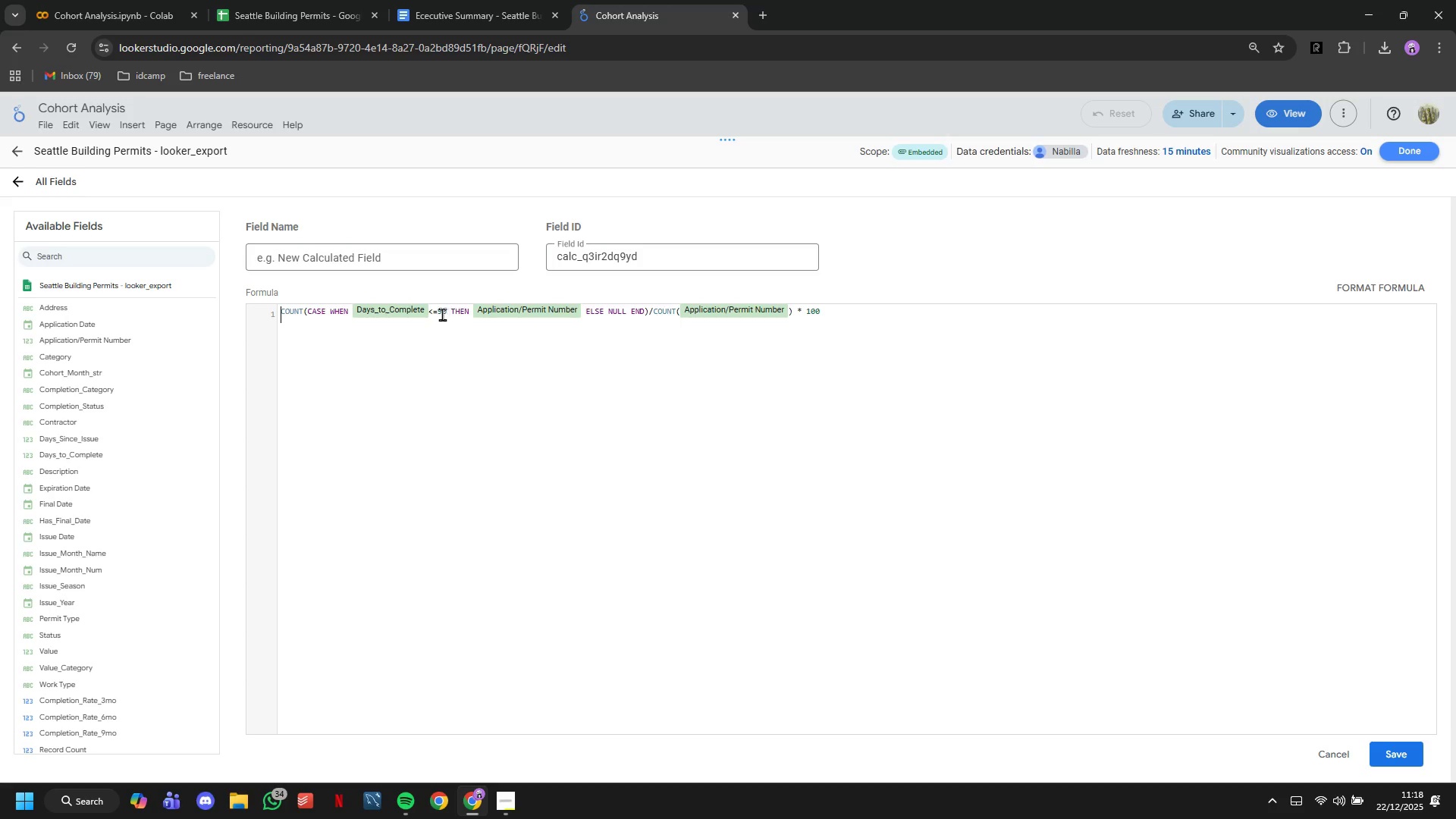 
left_click([442, 314])
 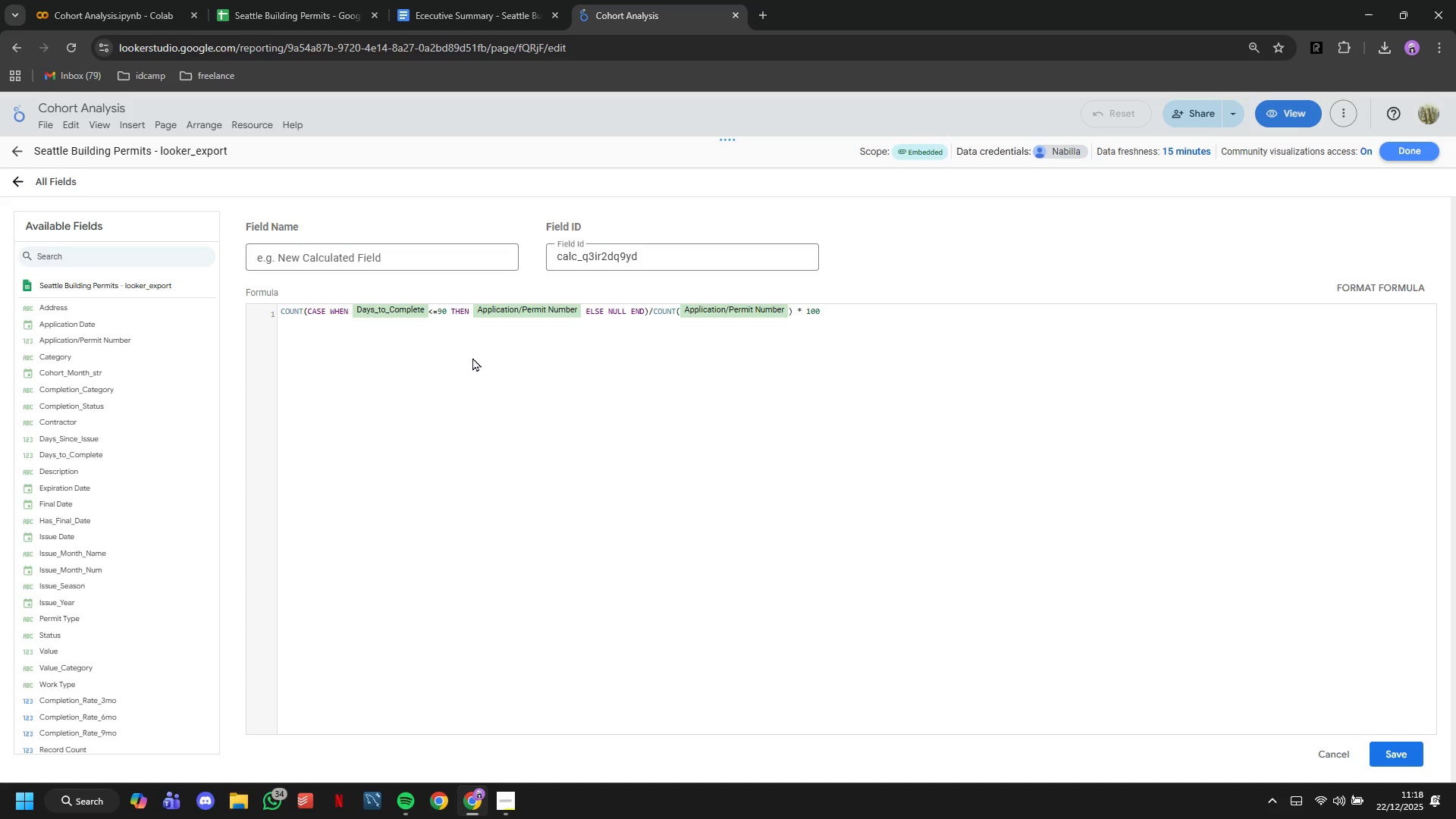 
key(ArrowRight)
 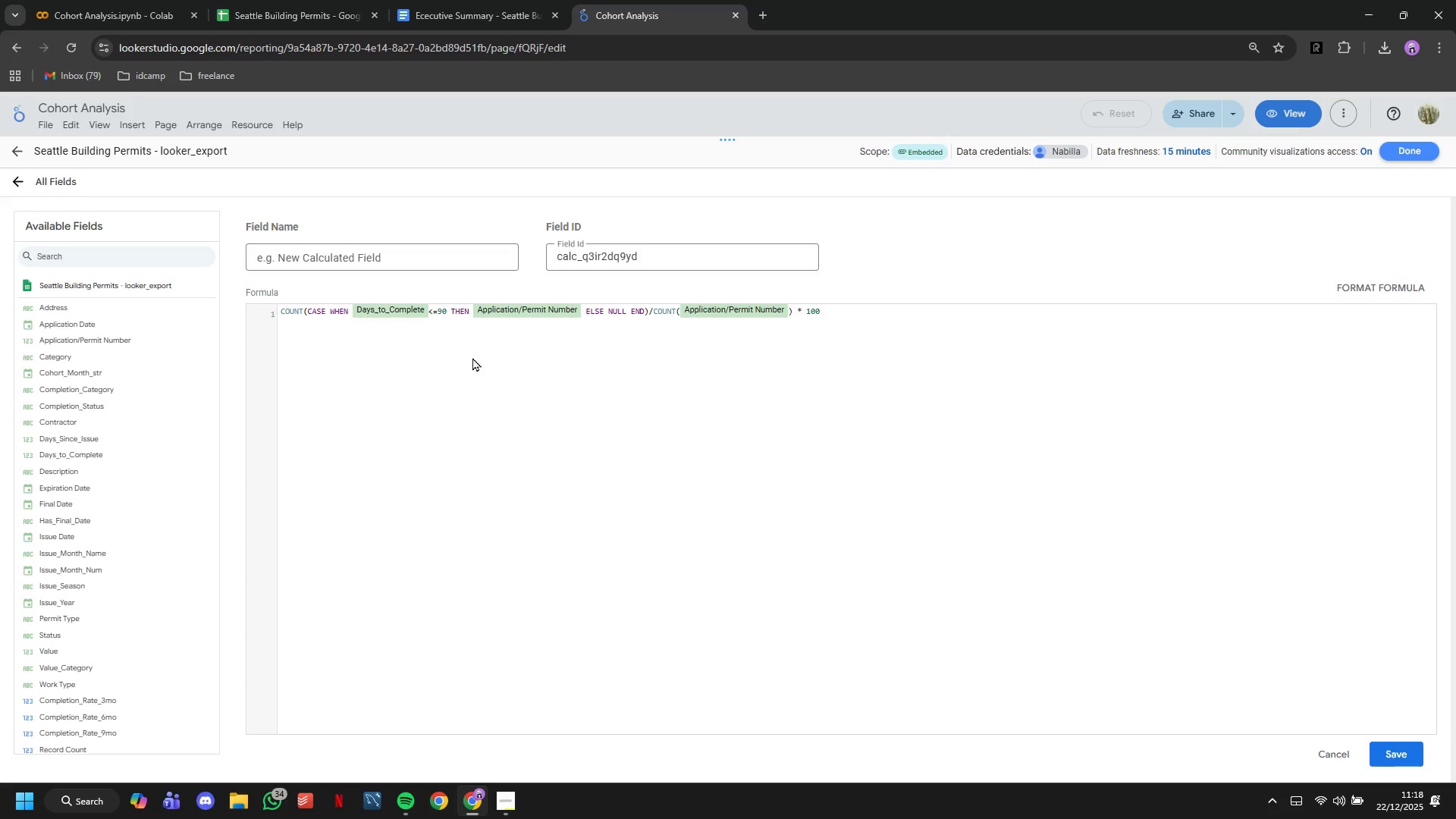 
key(Backspace)
key(Backspace)
type(365)
 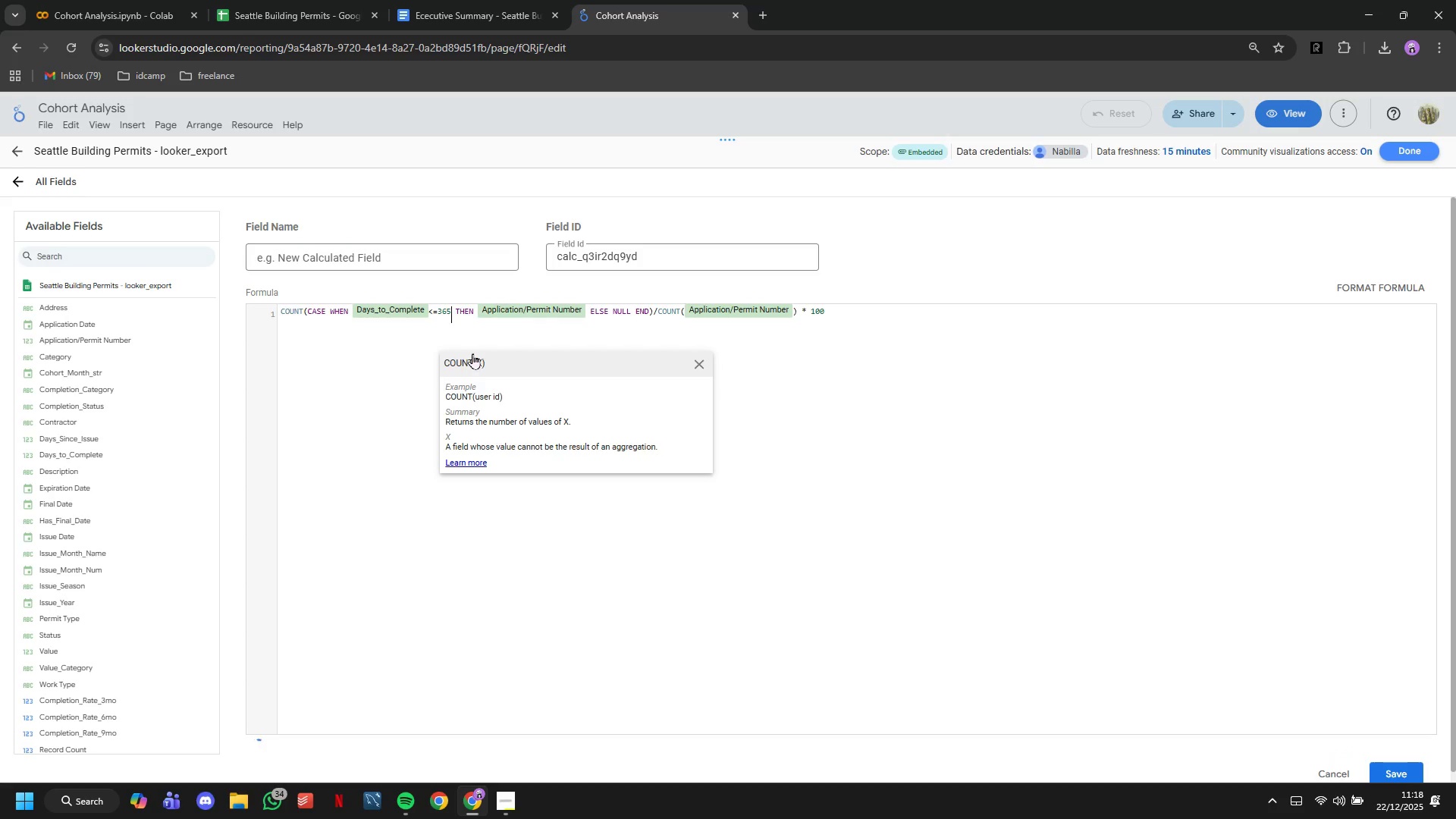 
left_click([445, 249])
 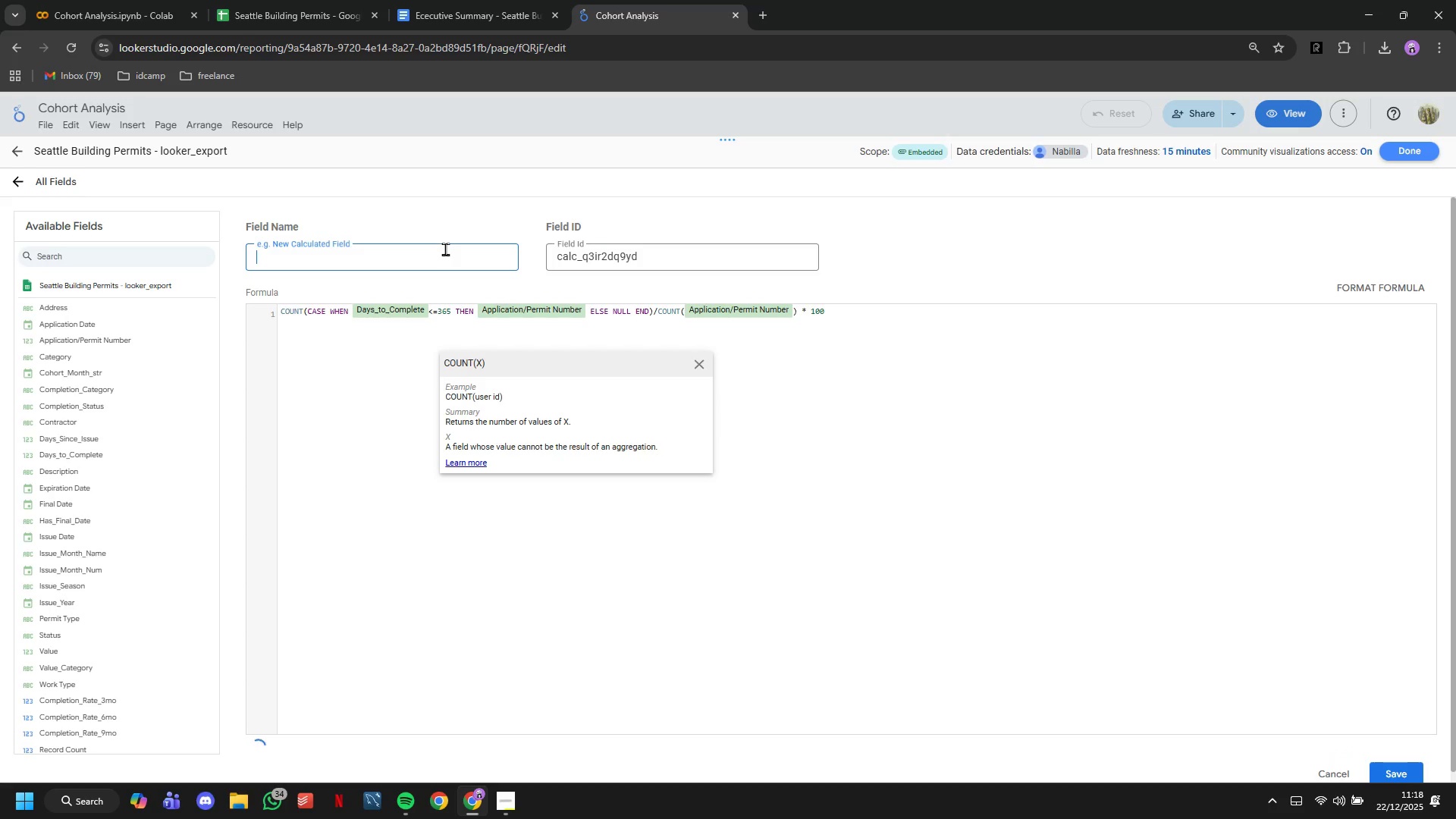 
type(Completion_Rate_12mo)
 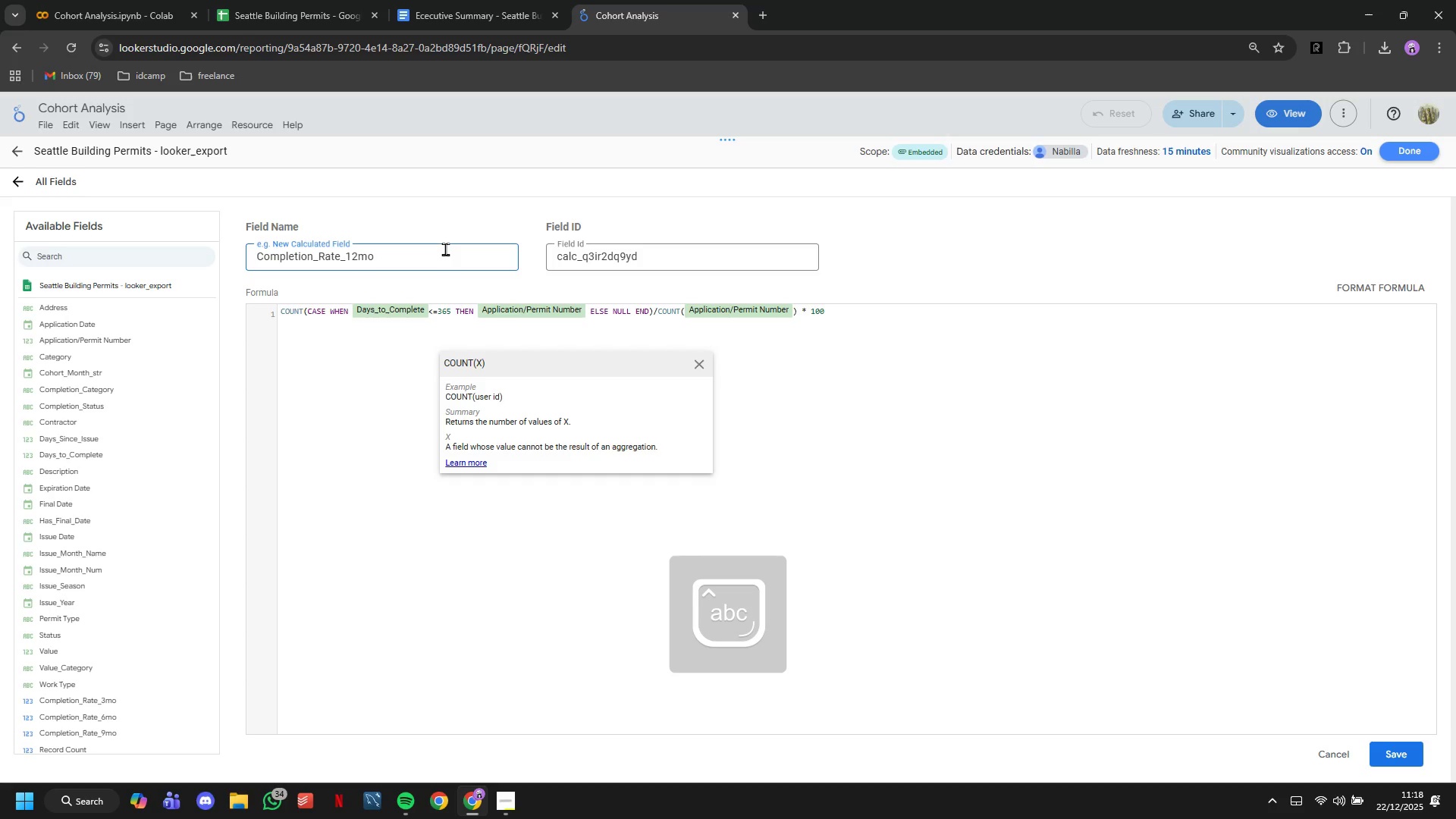 
left_click([1406, 764])
 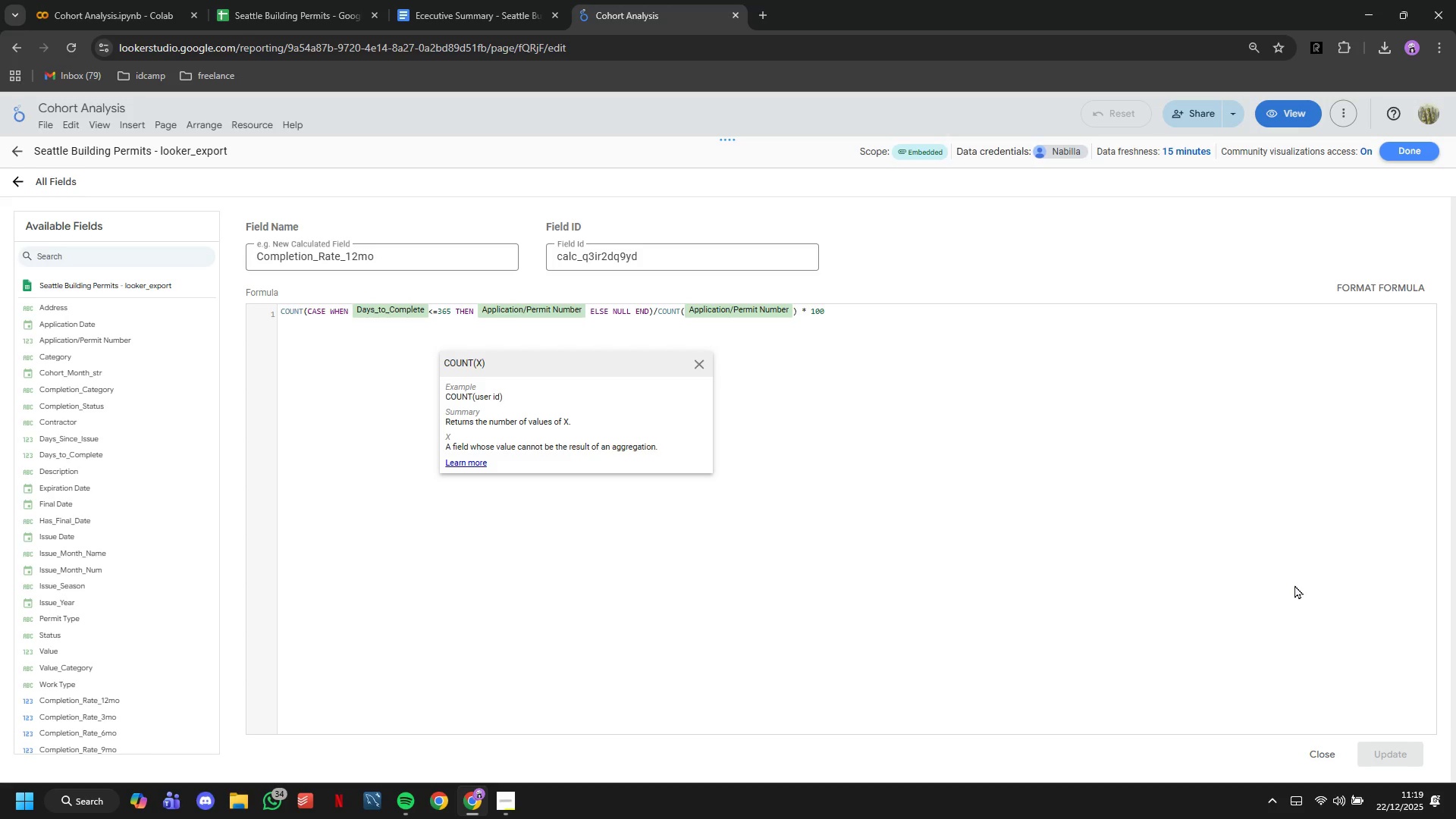 
wait(15.14)
 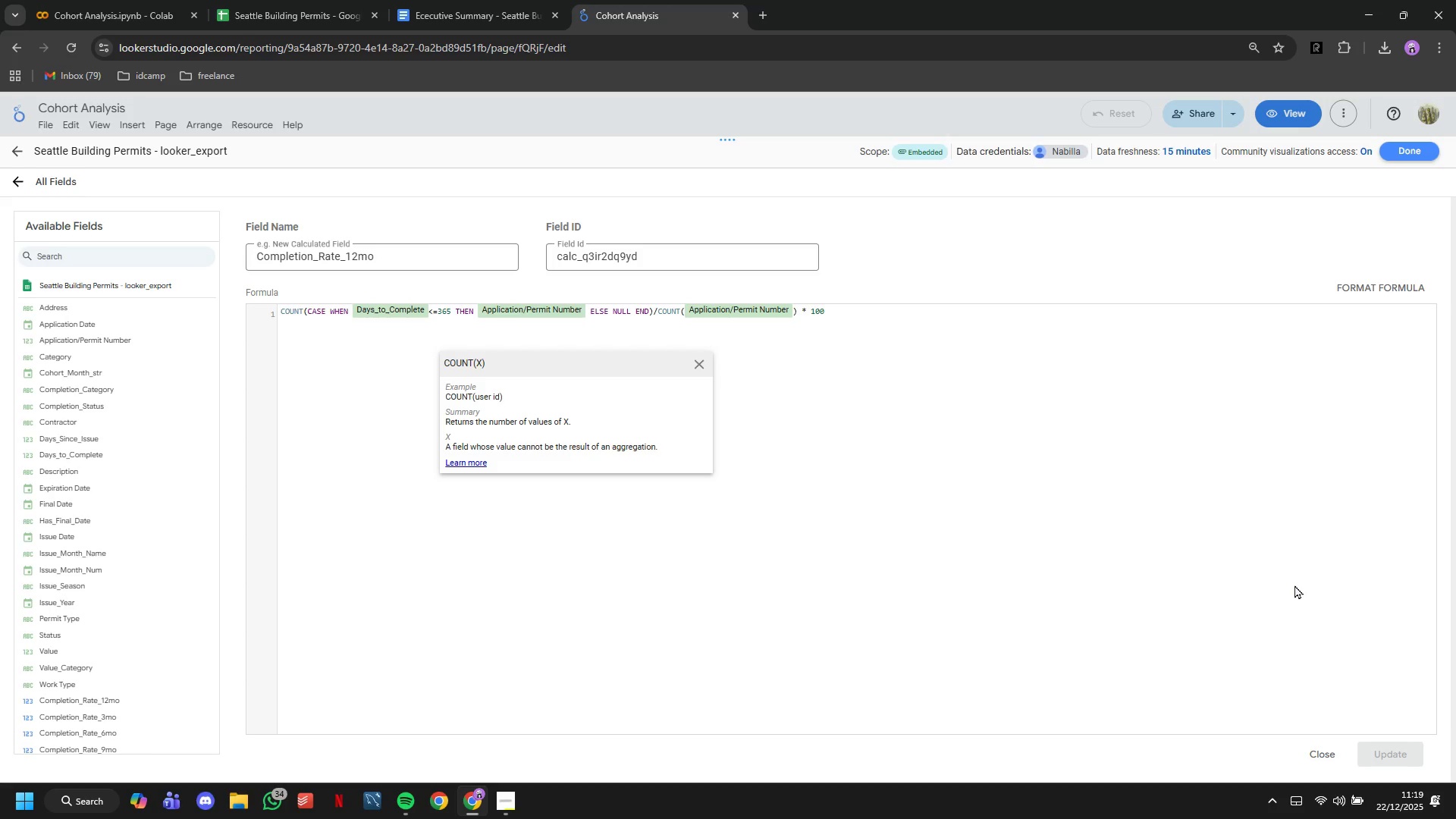 
scroll: coordinate [79, 597], scroll_direction: down, amount: 3.0
 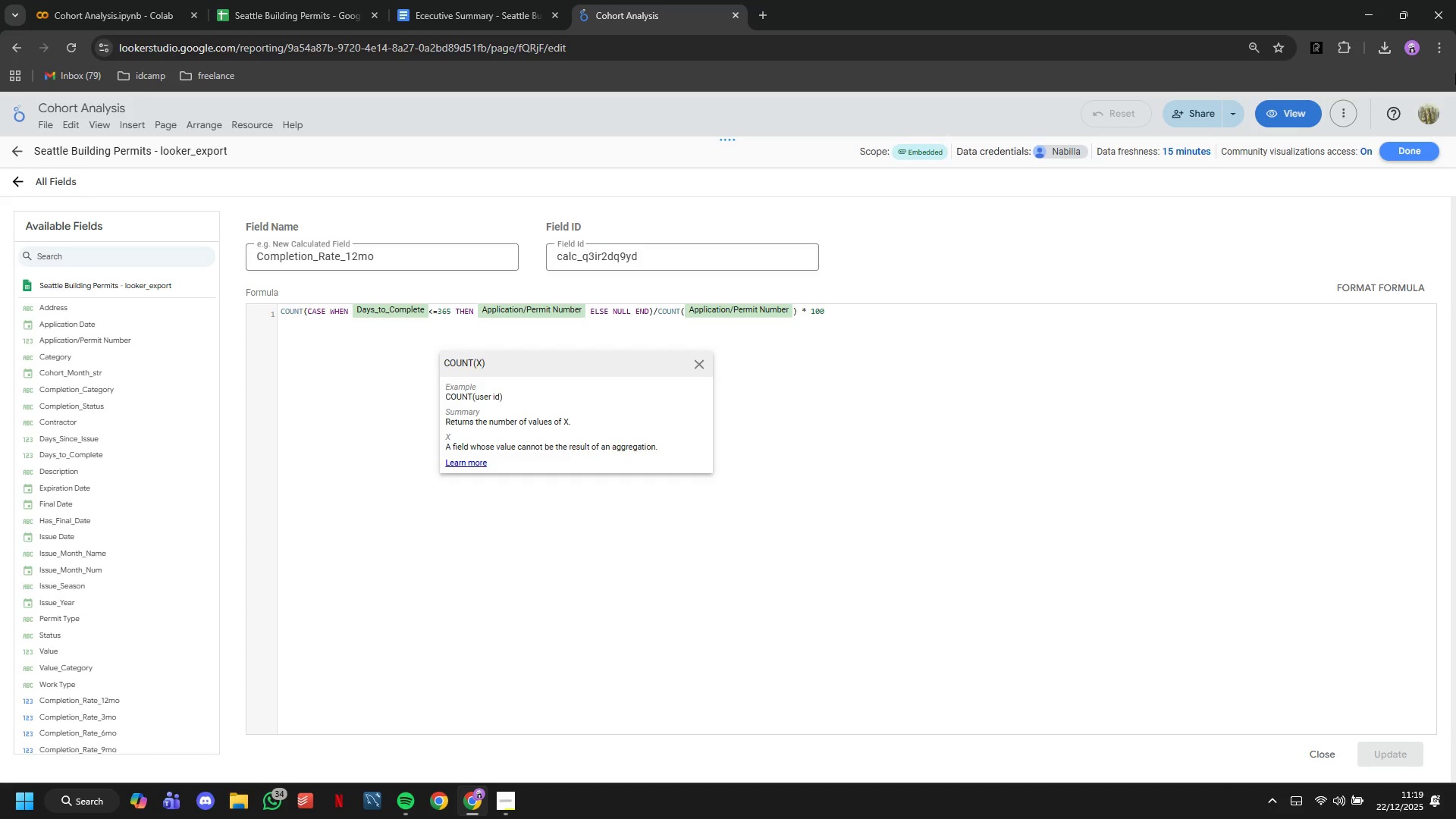 
wait(6.25)
 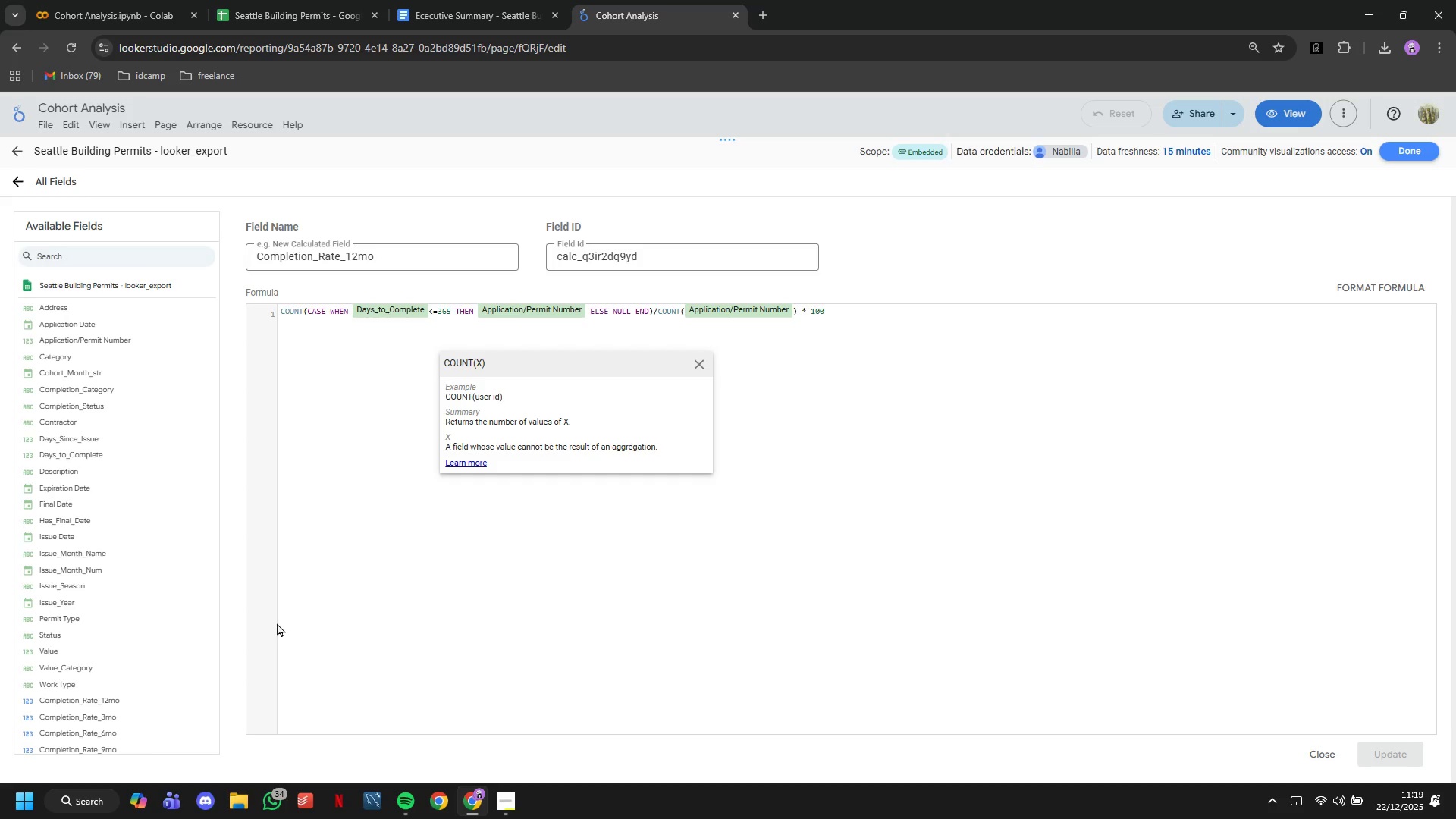 
left_click([1407, 147])
 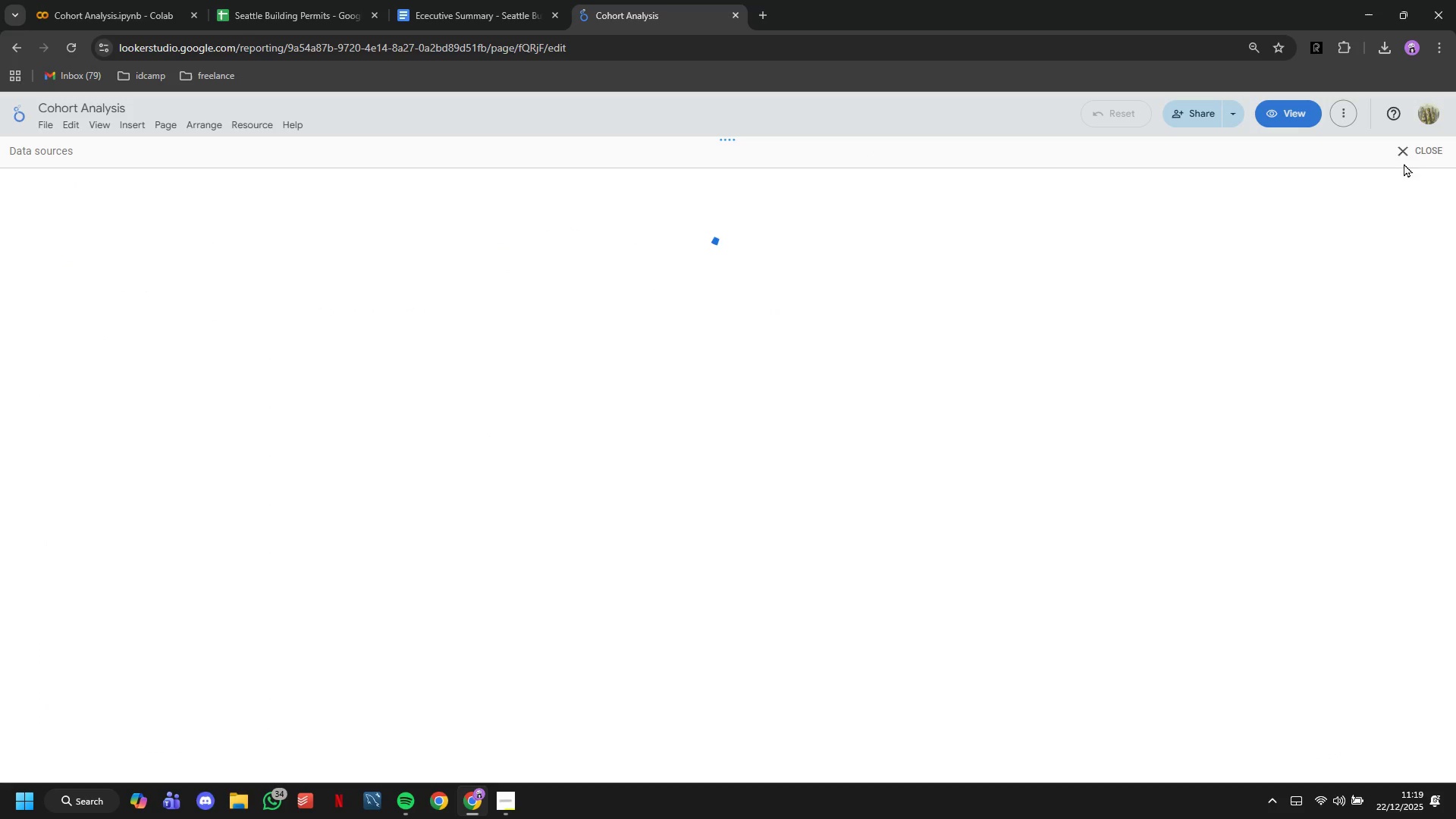 
left_click([1412, 158])
 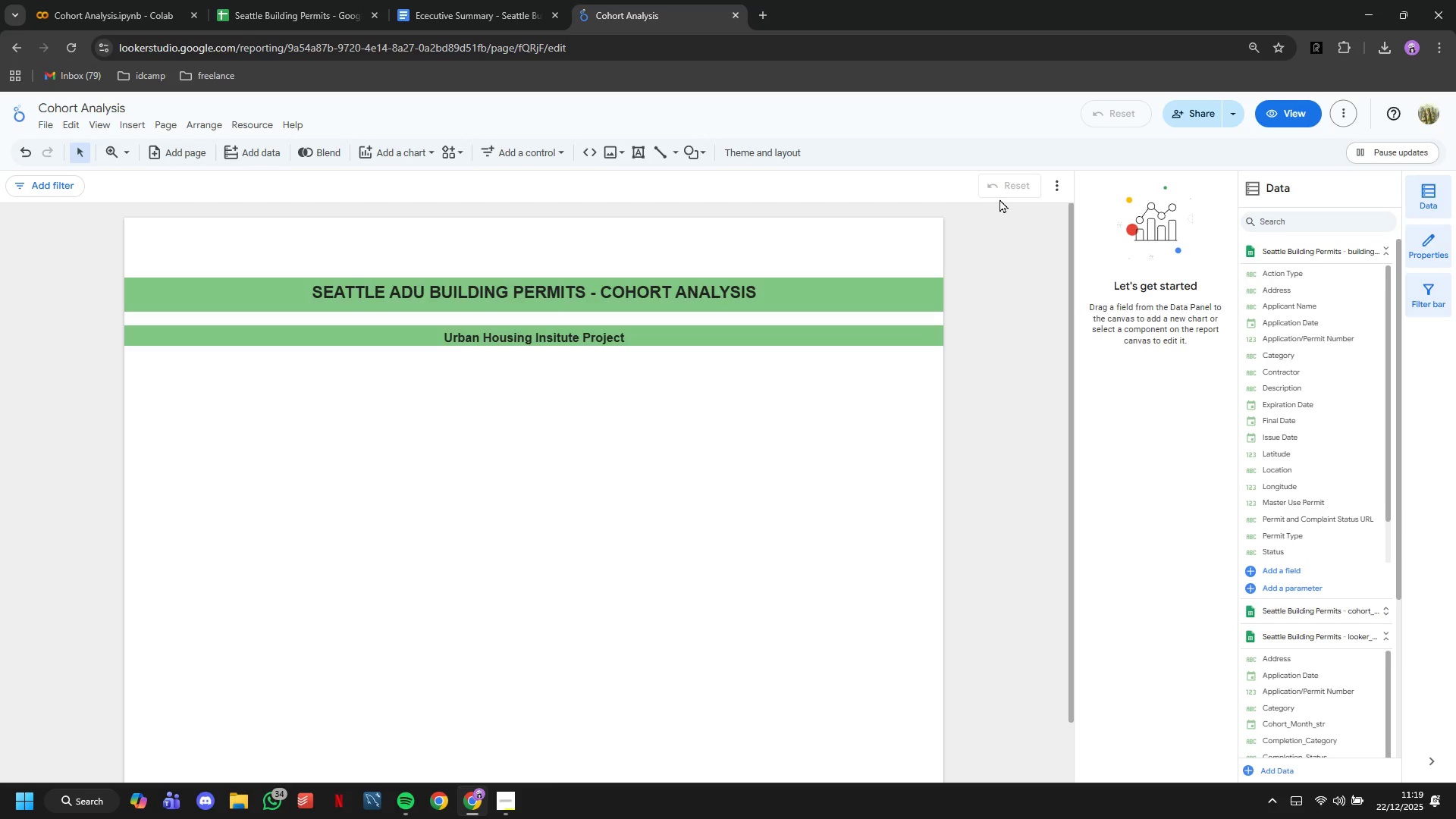 
wait(14.14)
 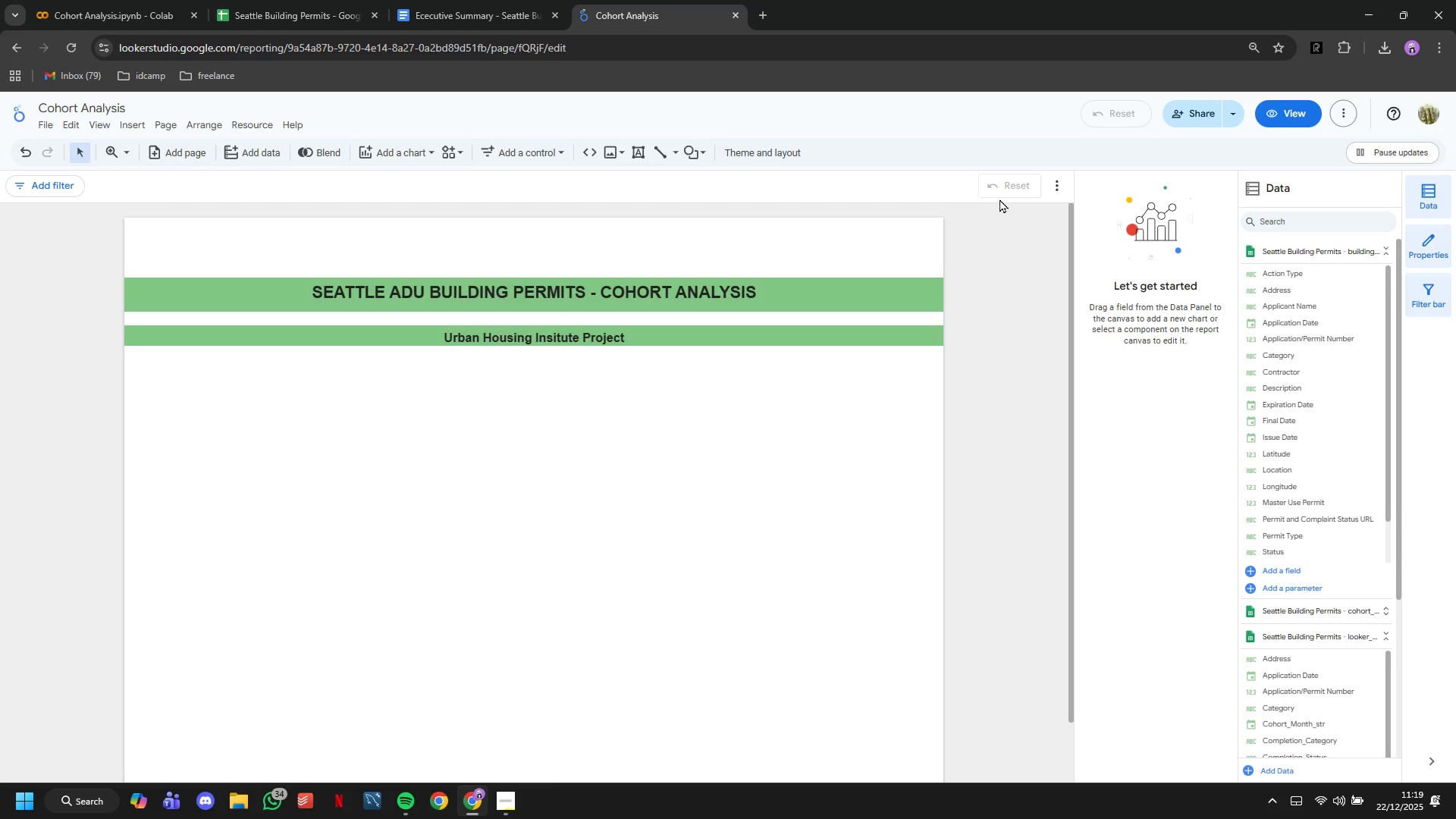 
left_click([398, 155])
 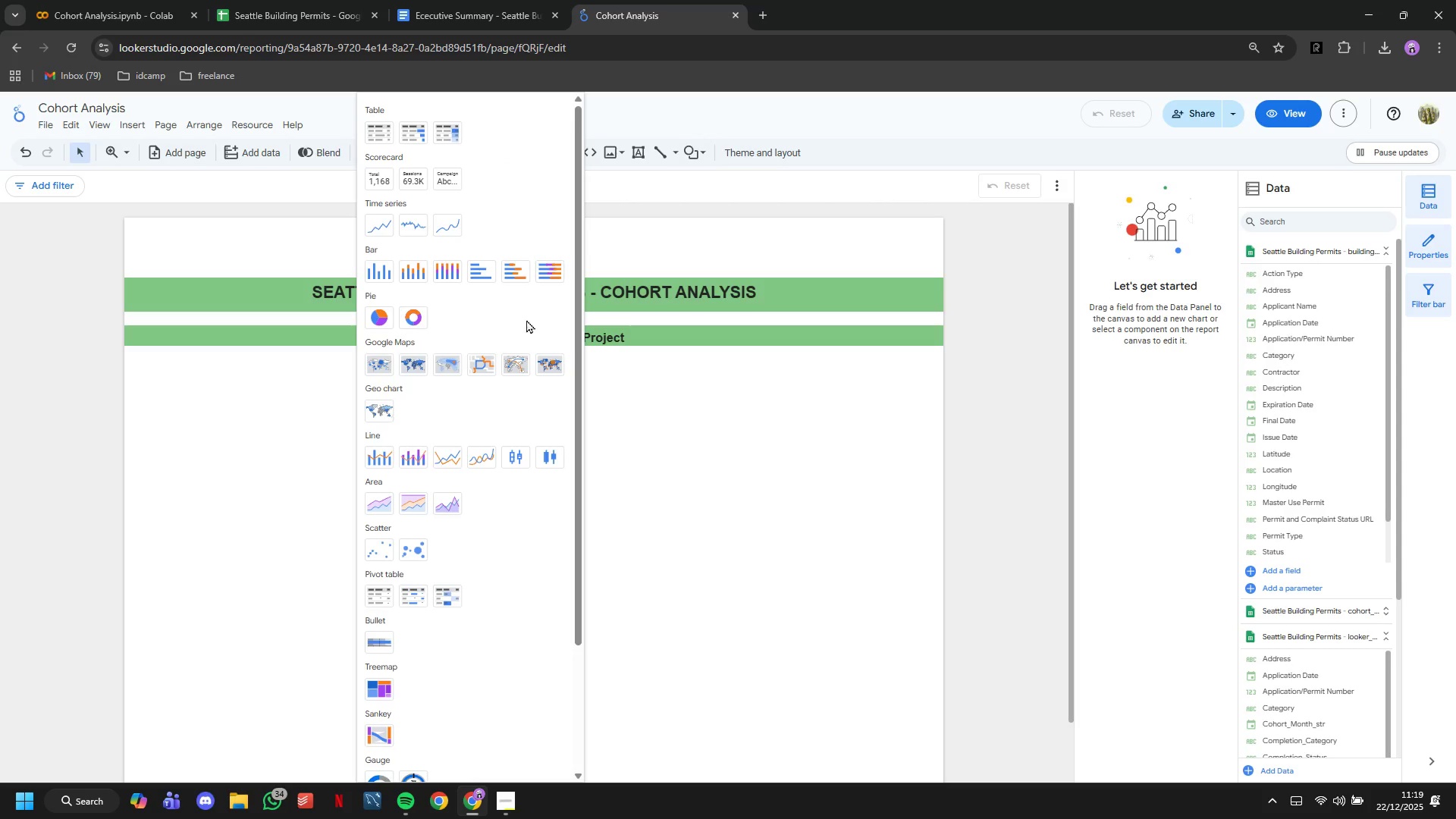 
mouse_move([437, 588])
 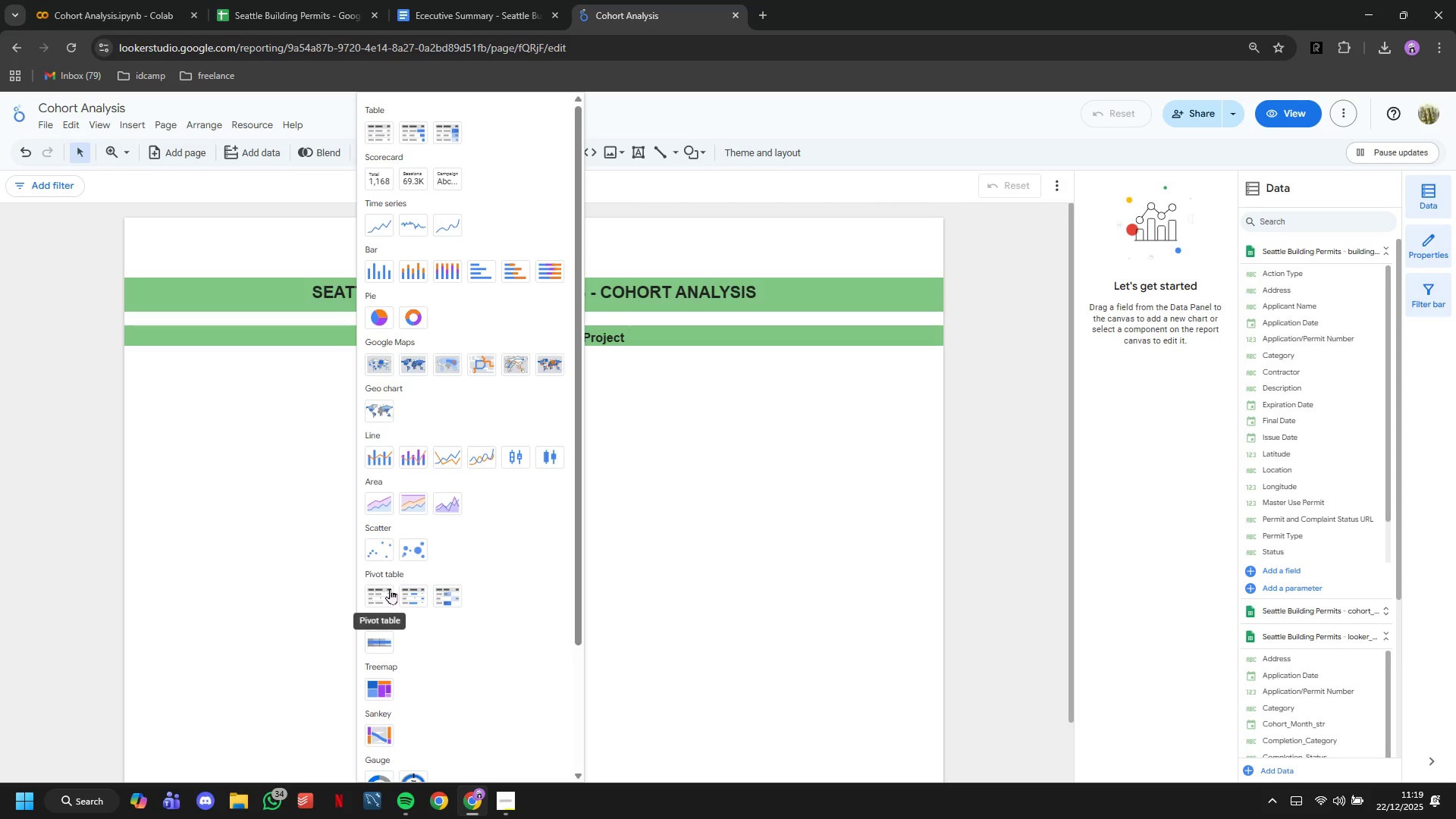 
left_click([390, 588])
 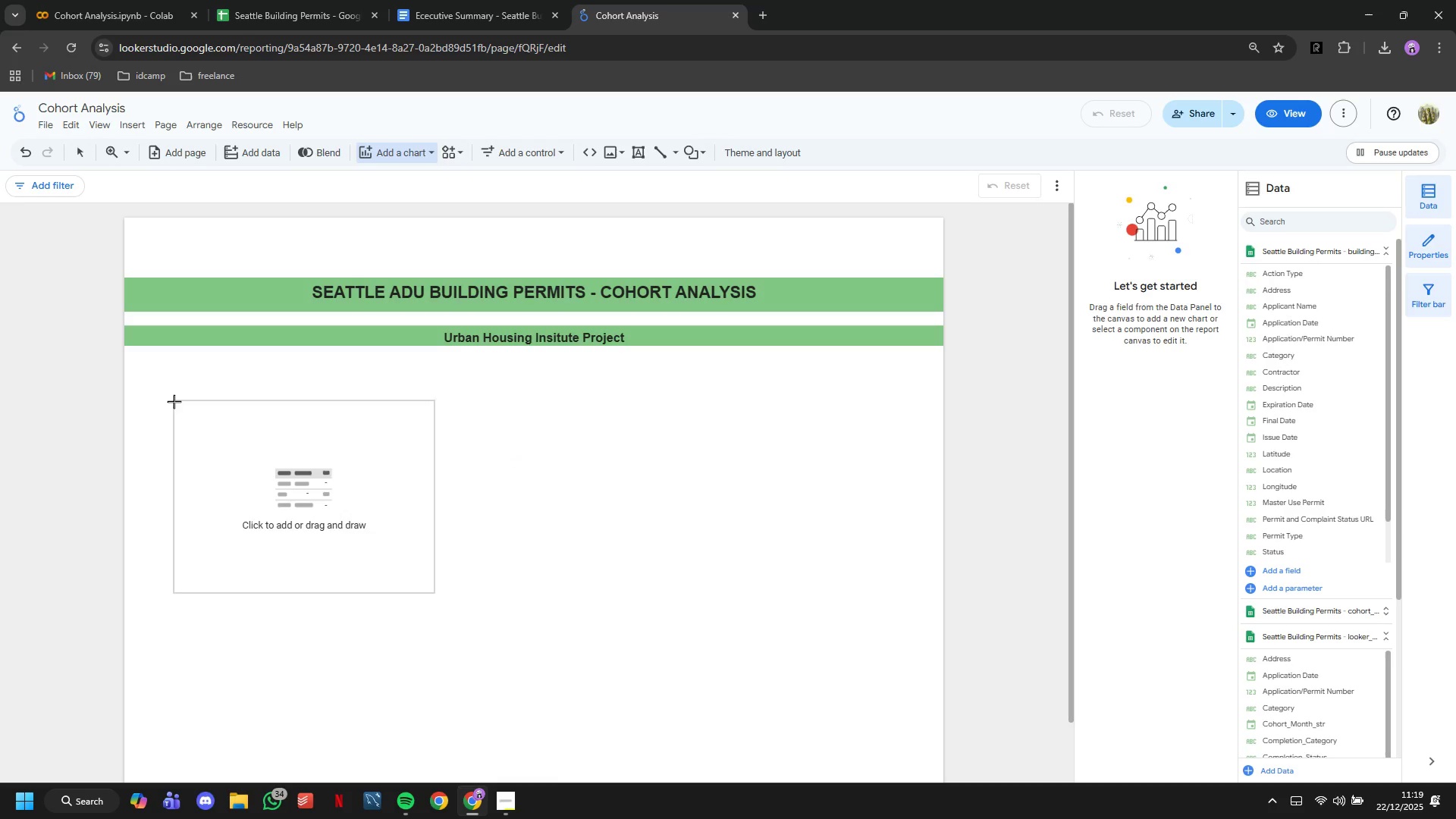 
left_click([174, 401])
 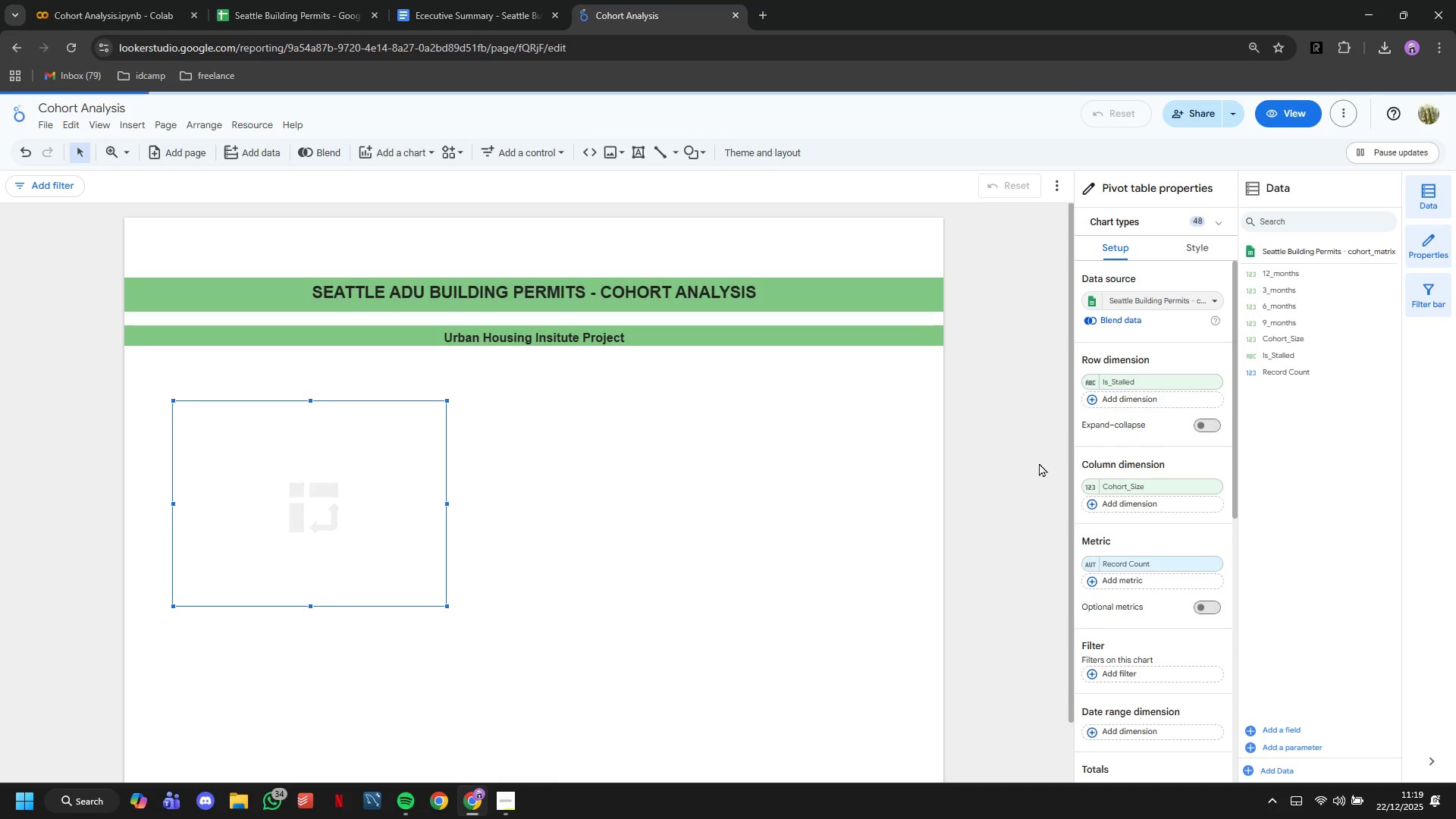 
left_click([1163, 303])
 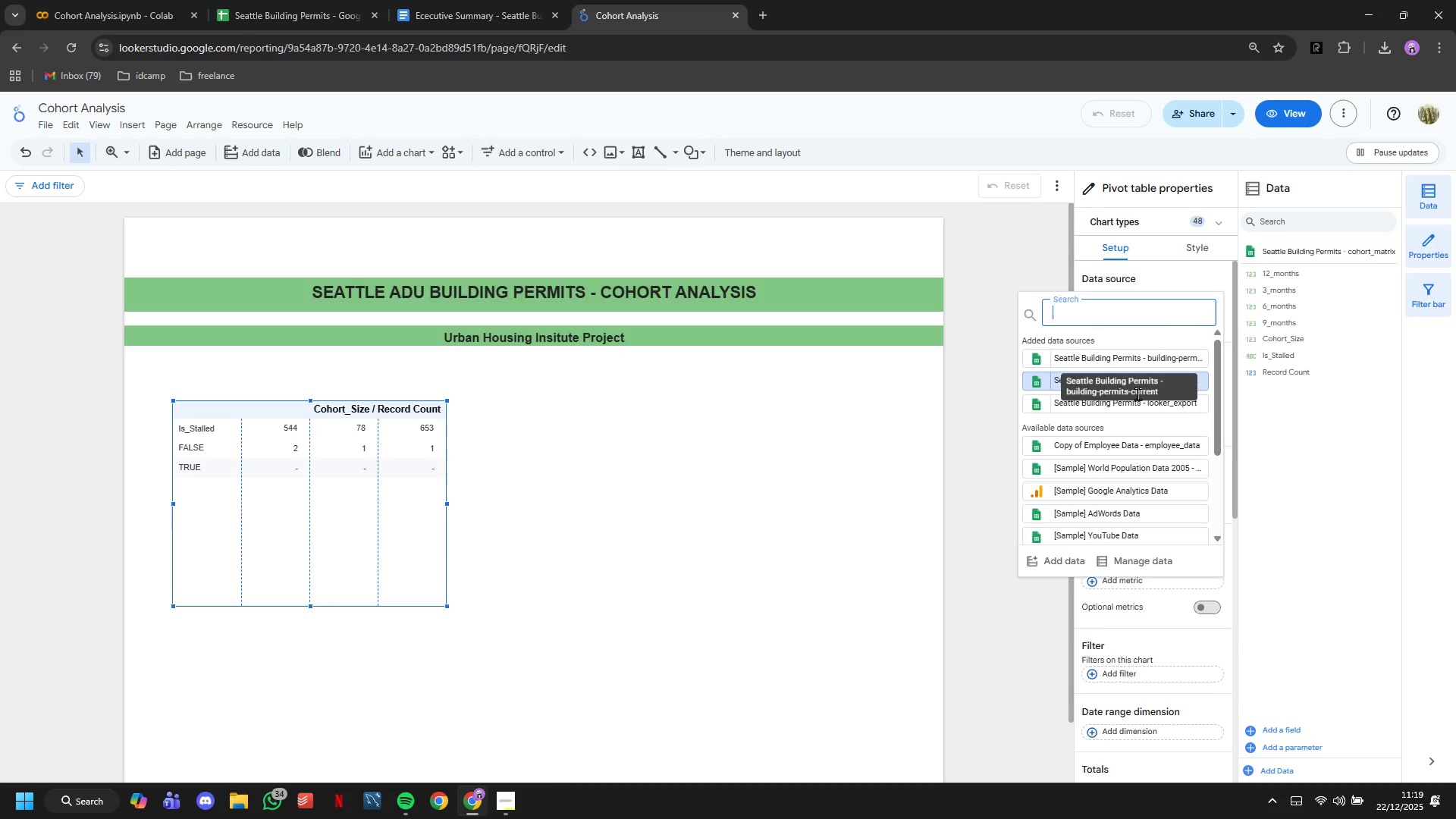 
left_click([1134, 405])
 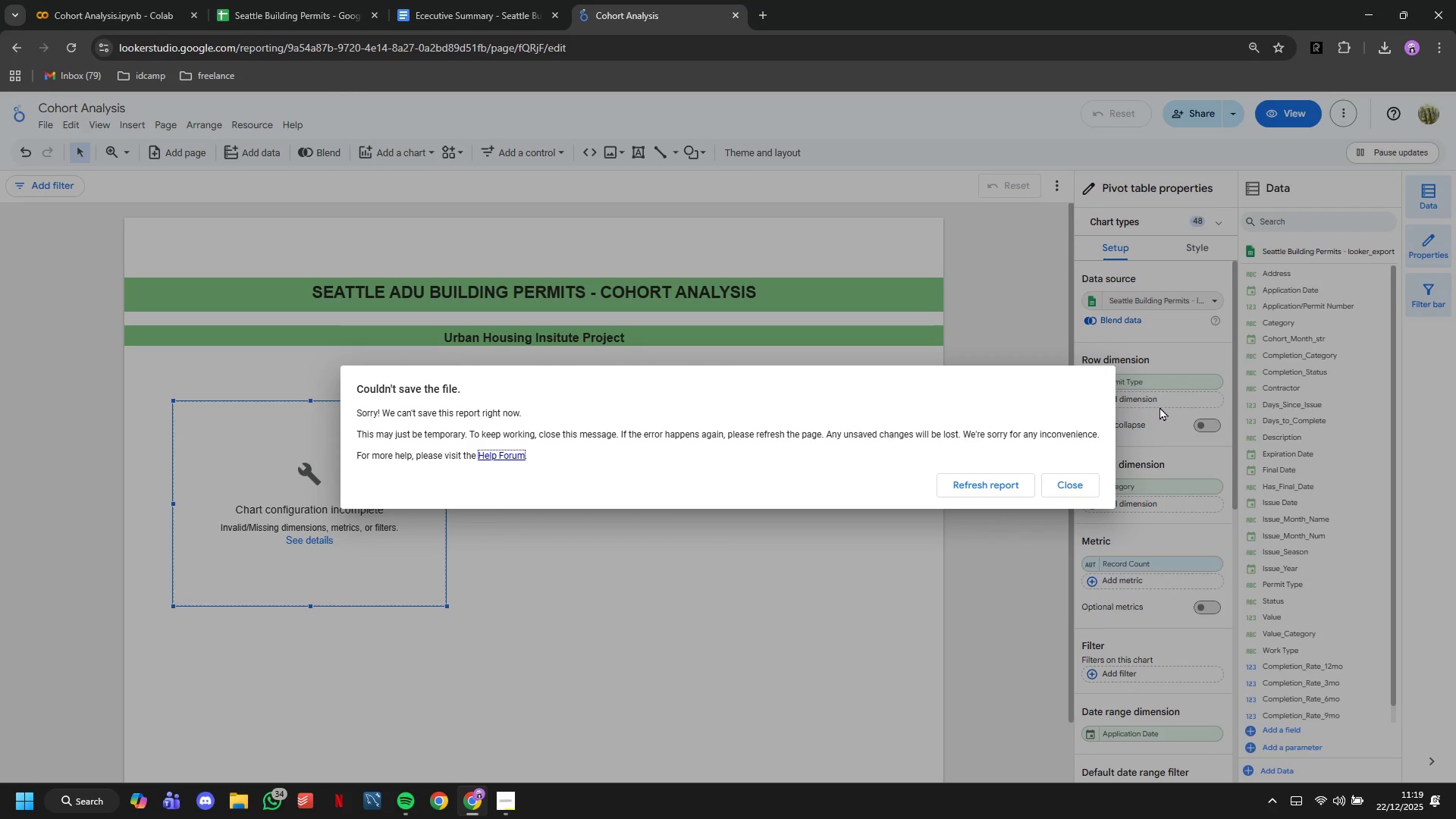 
wait(5.69)
 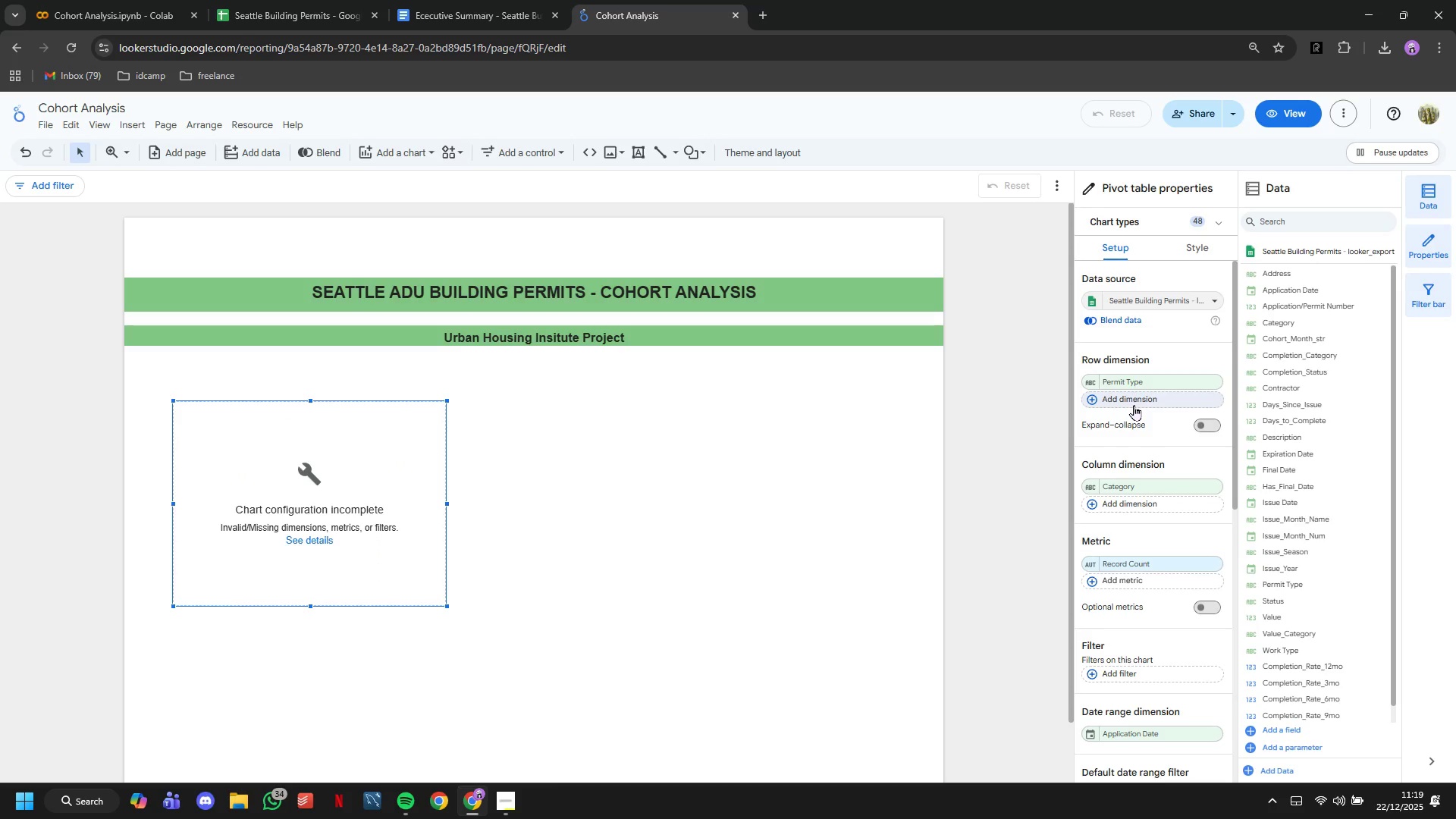 
left_click([1051, 484])
 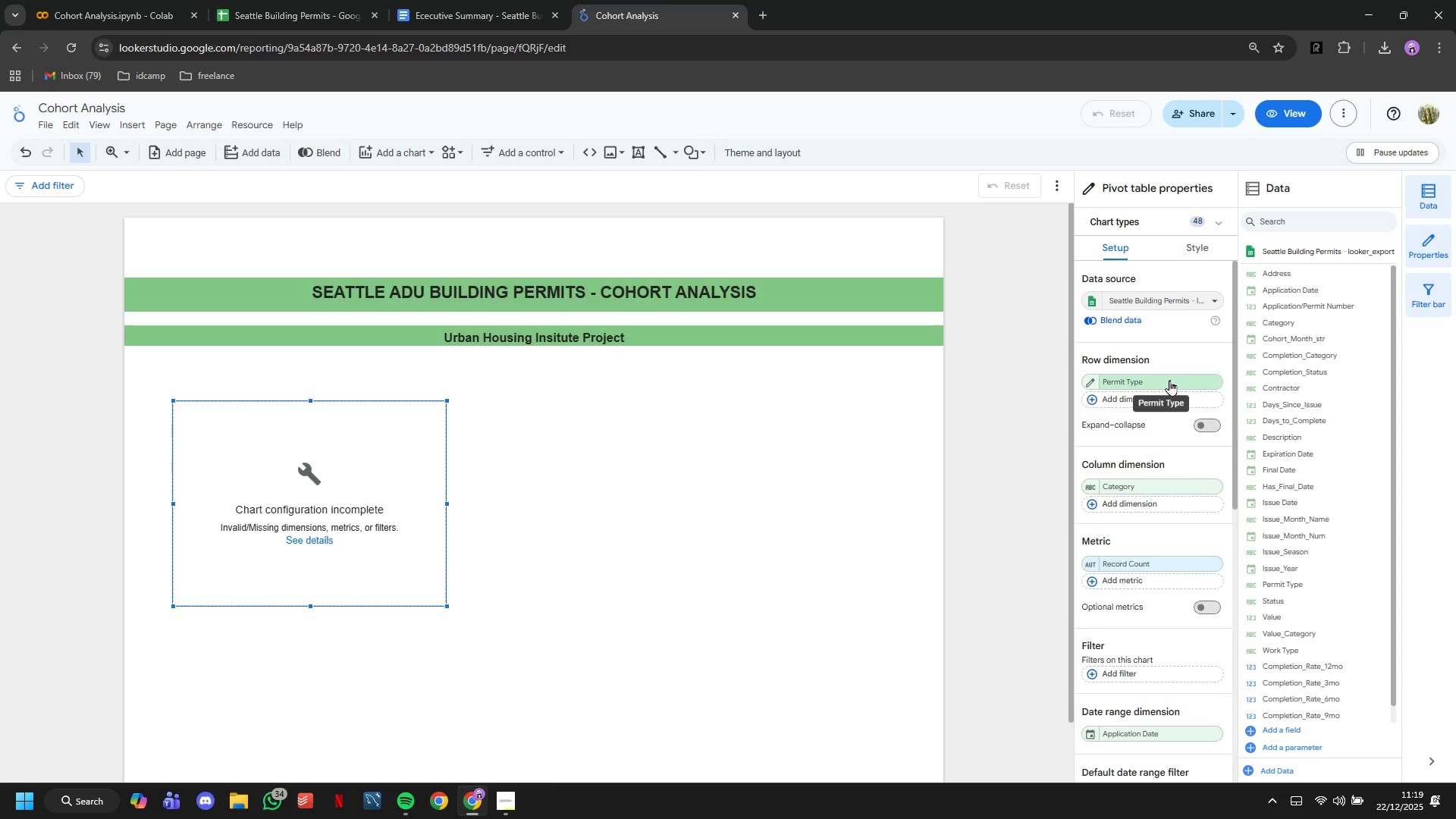 
wait(6.31)
 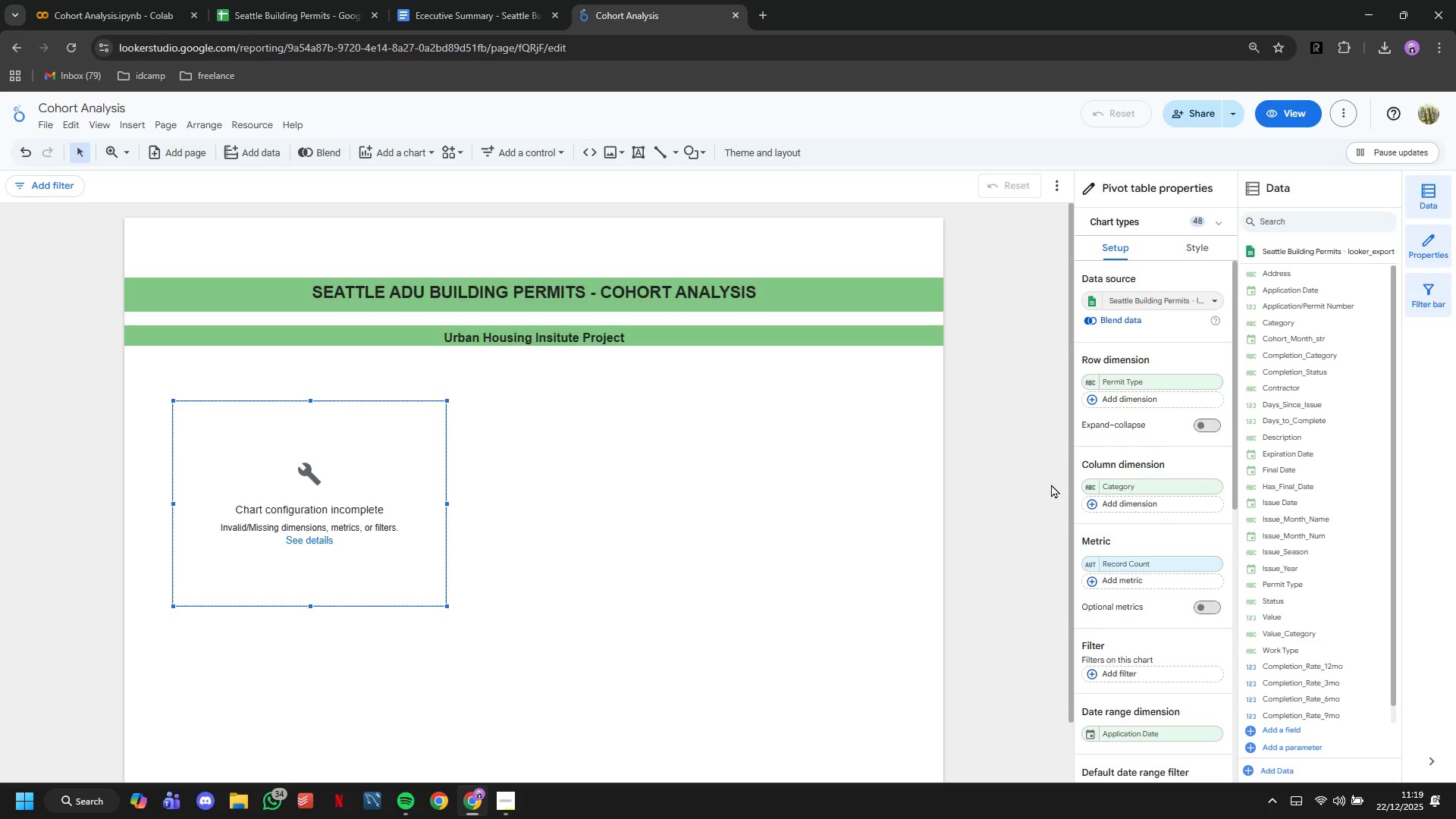 
left_click([1169, 380])
 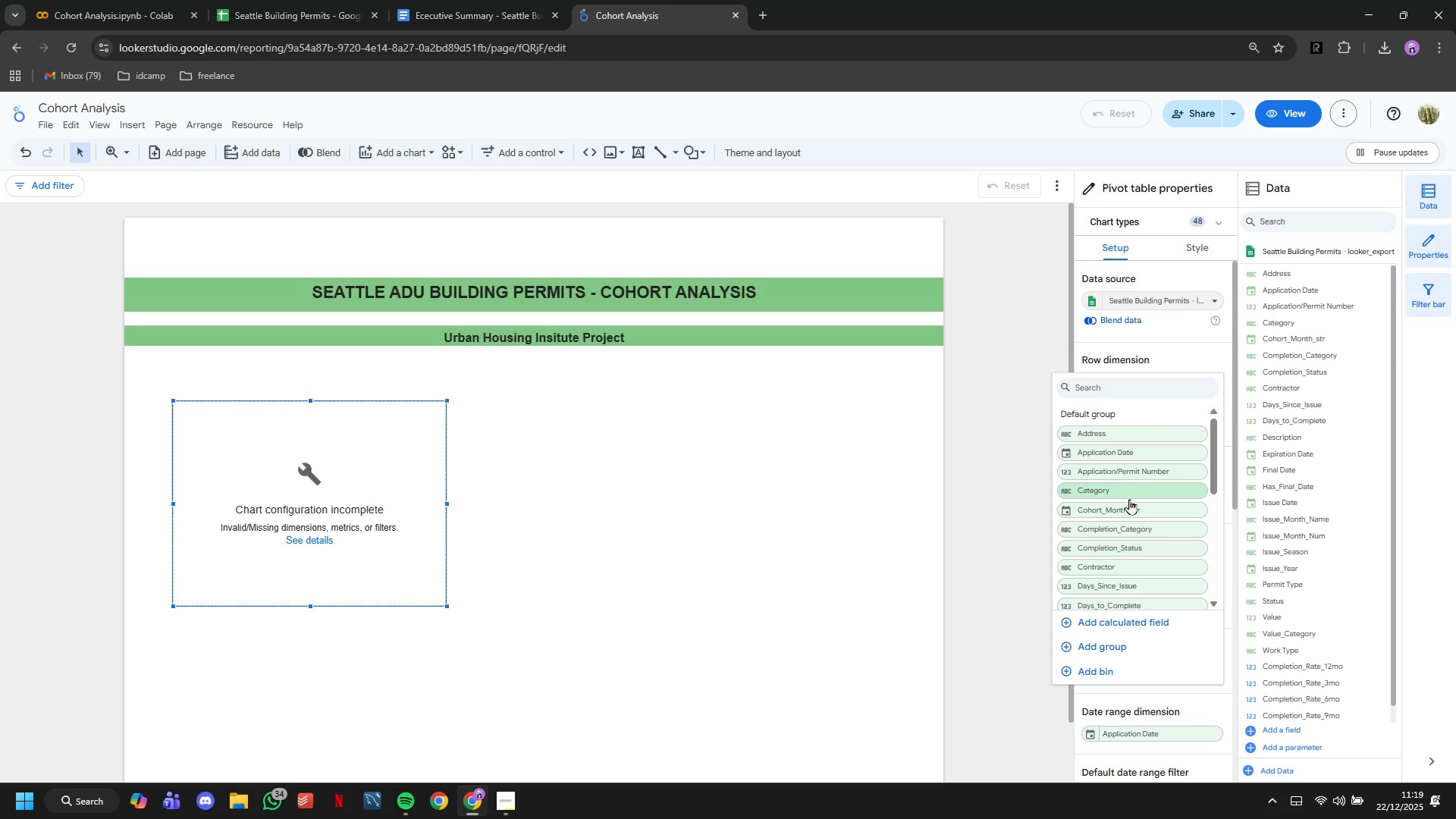 
left_click([1125, 510])
 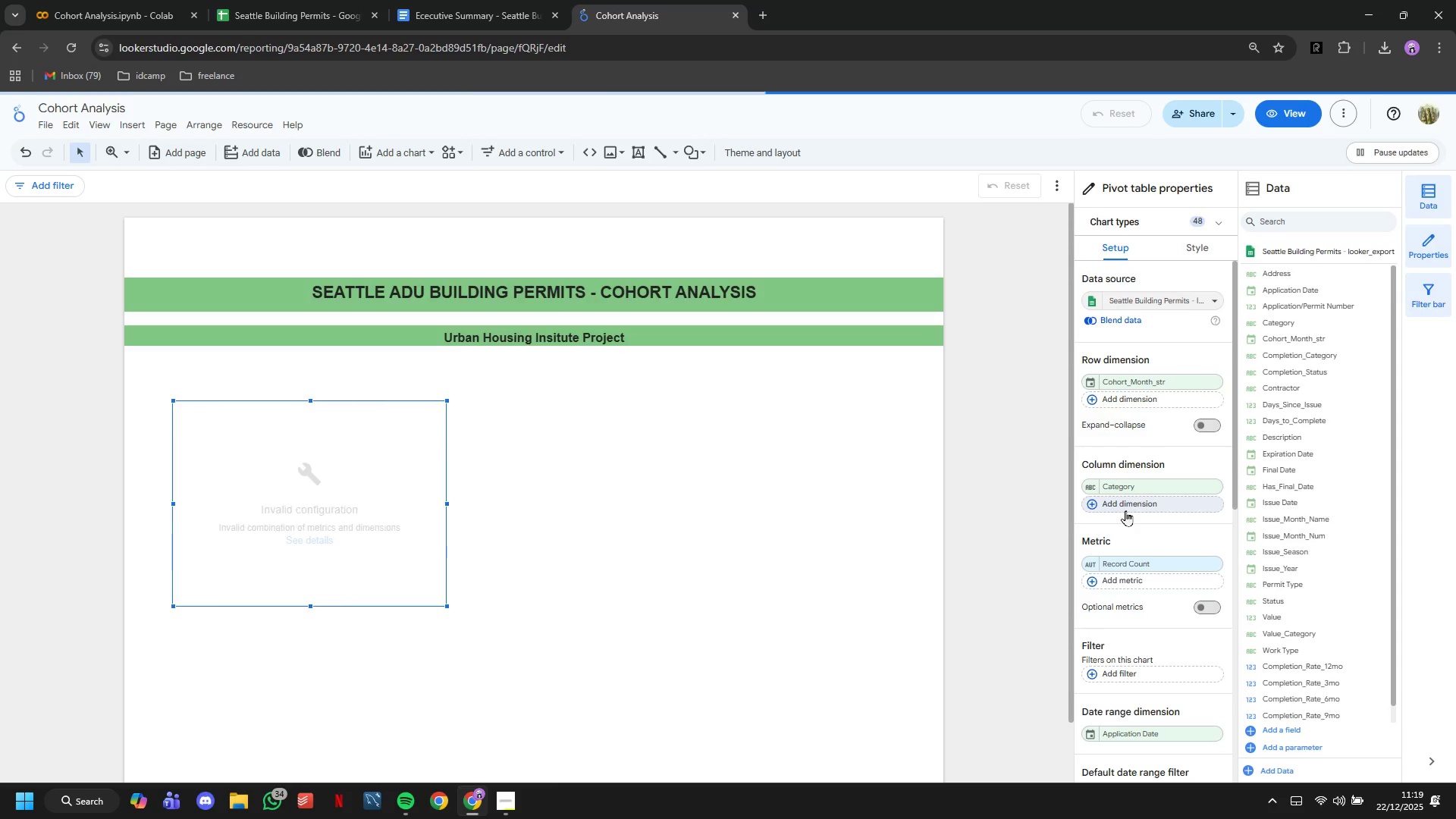 
wait(8.2)
 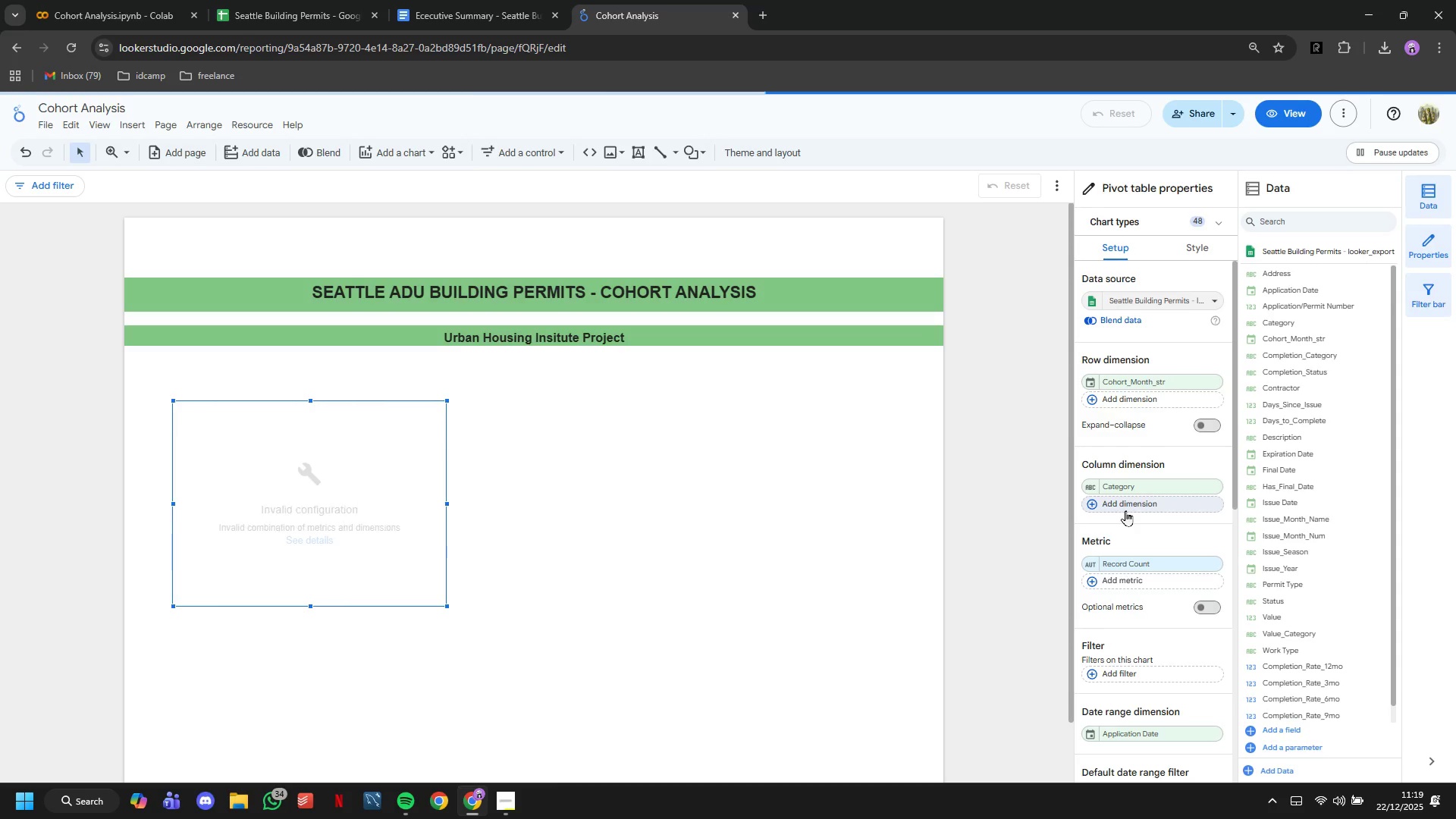 
left_click([1134, 485])
 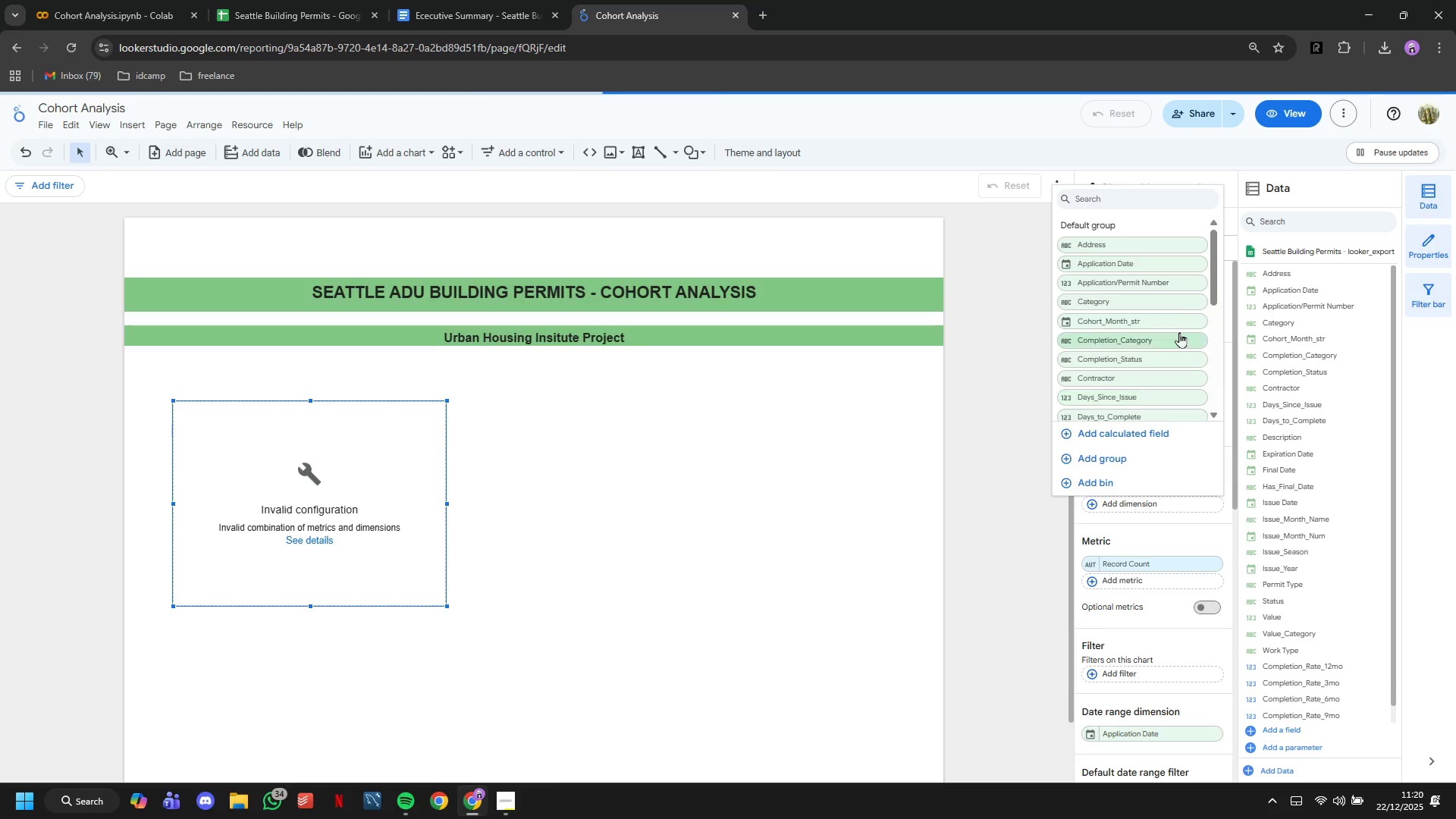 
scroll: coordinate [1180, 325], scroll_direction: down, amount: 3.0
 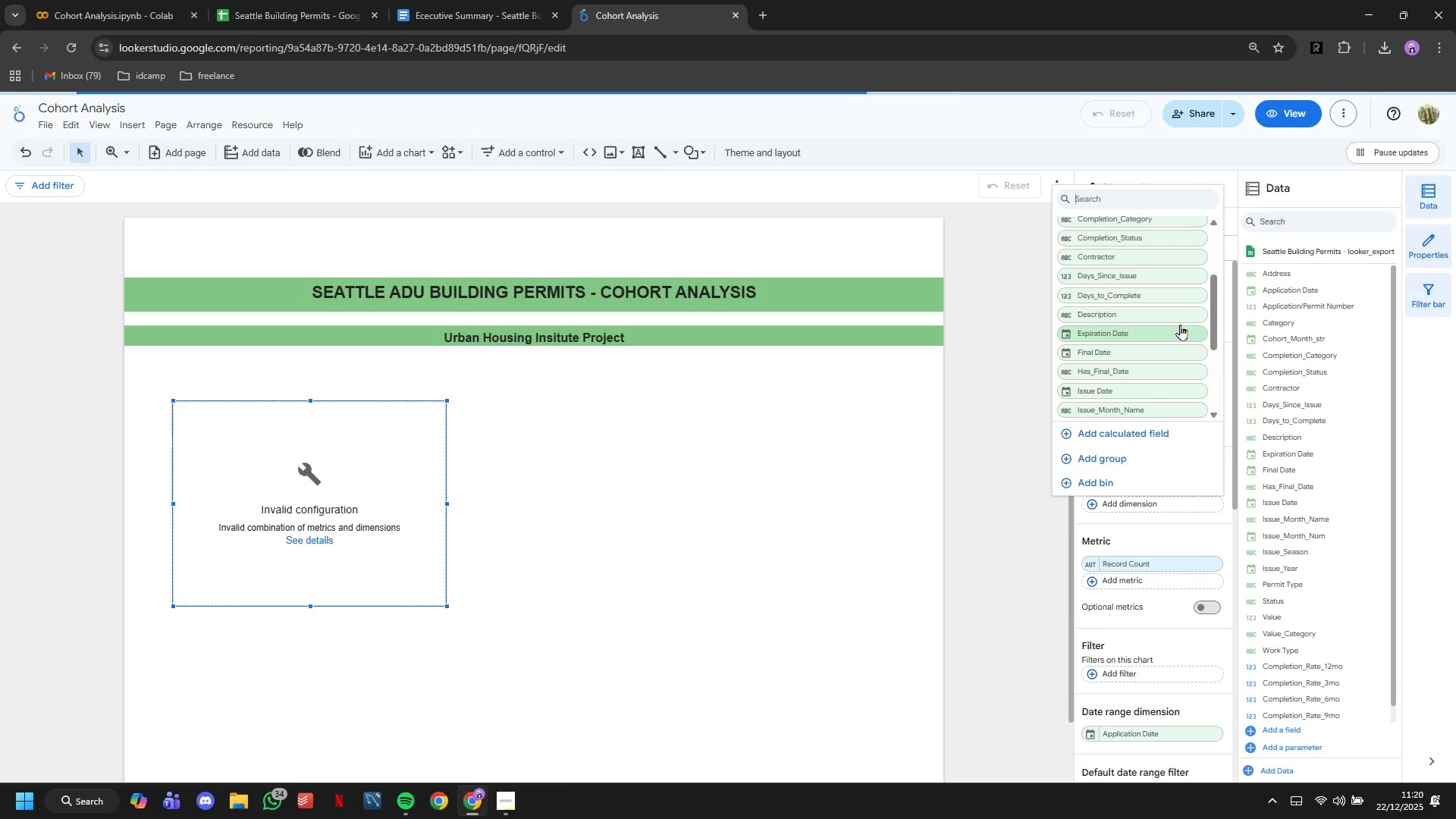 
scroll: coordinate [1180, 325], scroll_direction: up, amount: 2.0
 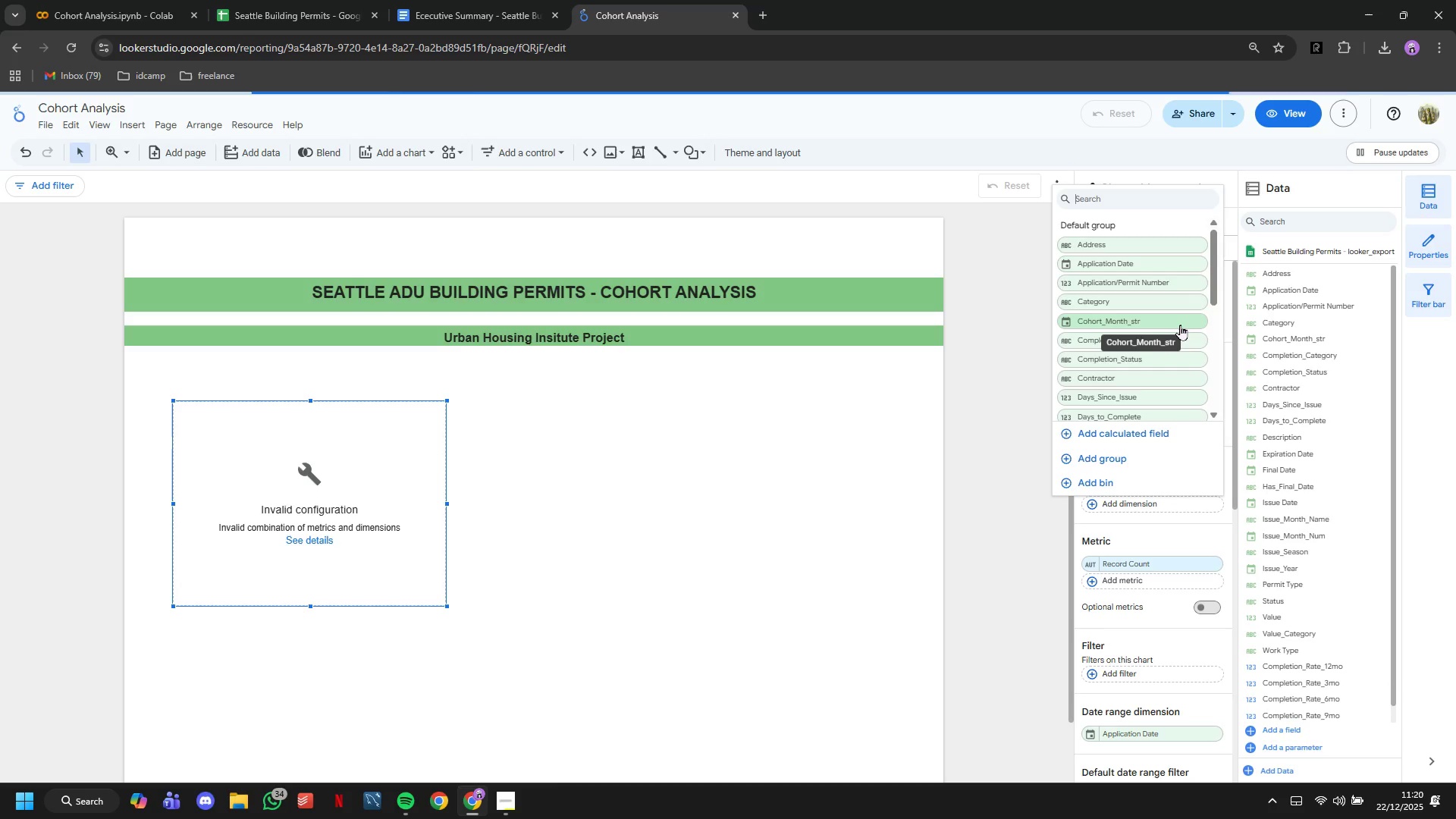 
left_click([1028, 376])
 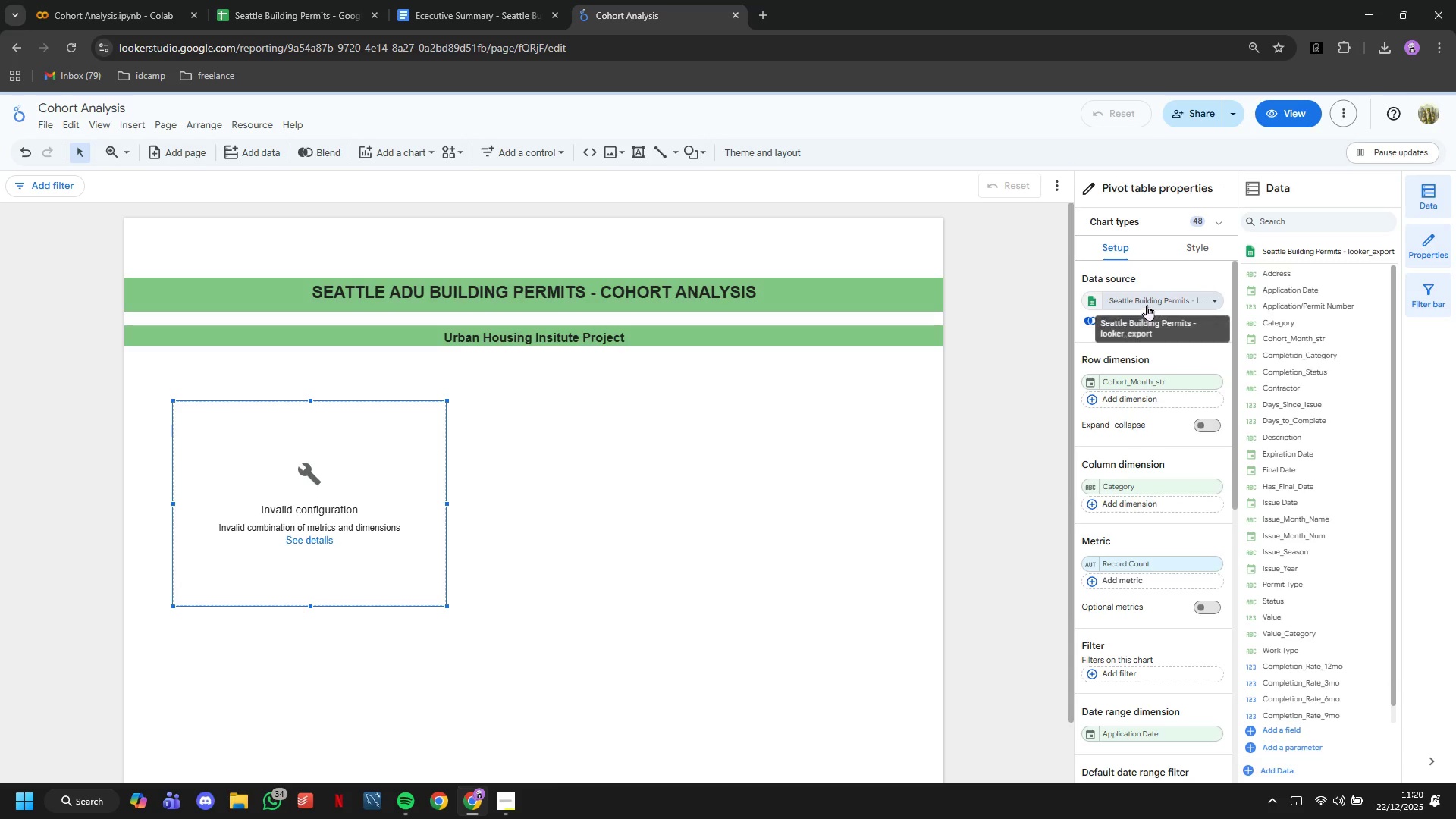 
left_click([1147, 303])
 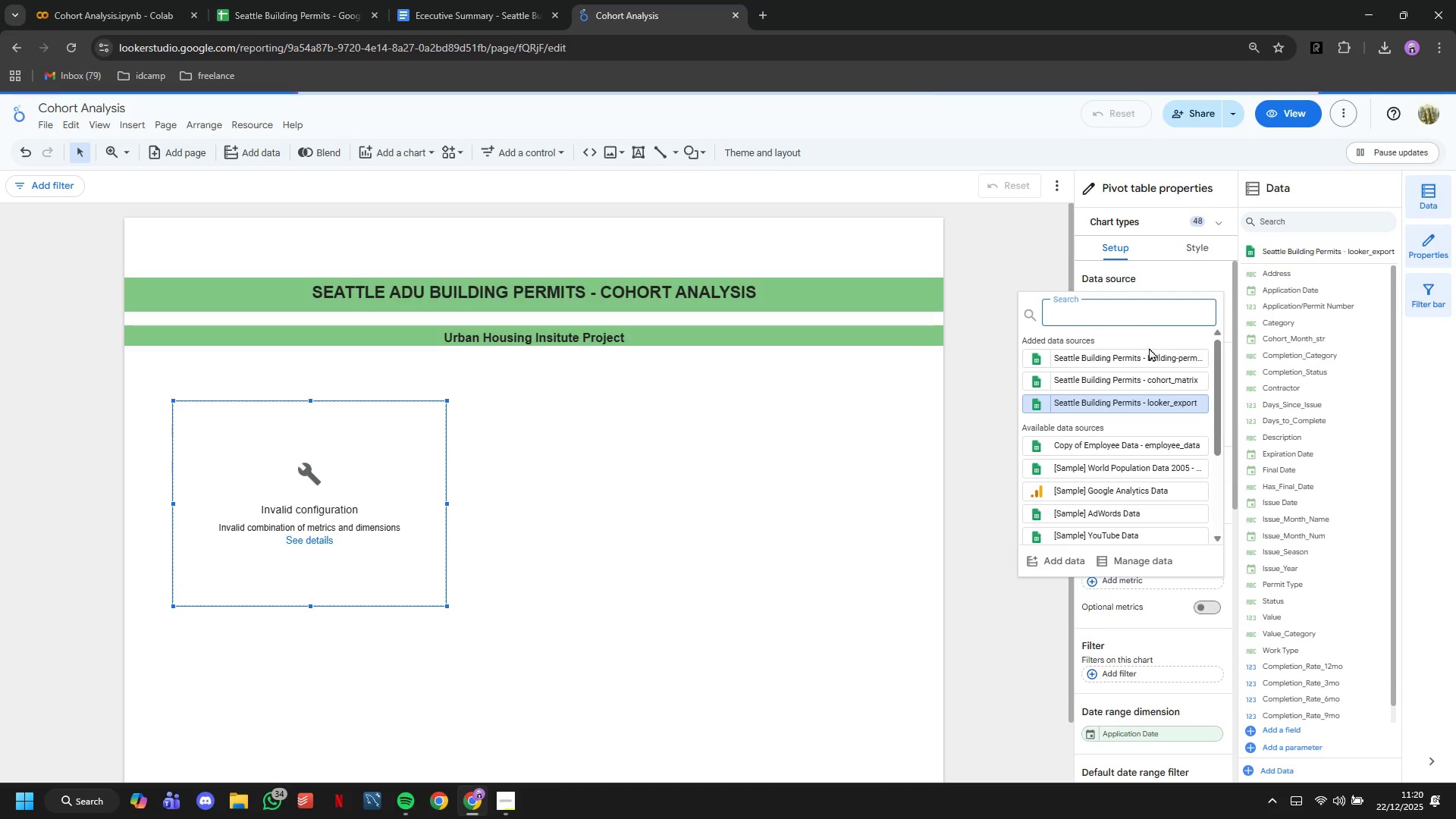 
left_click([1150, 352])
 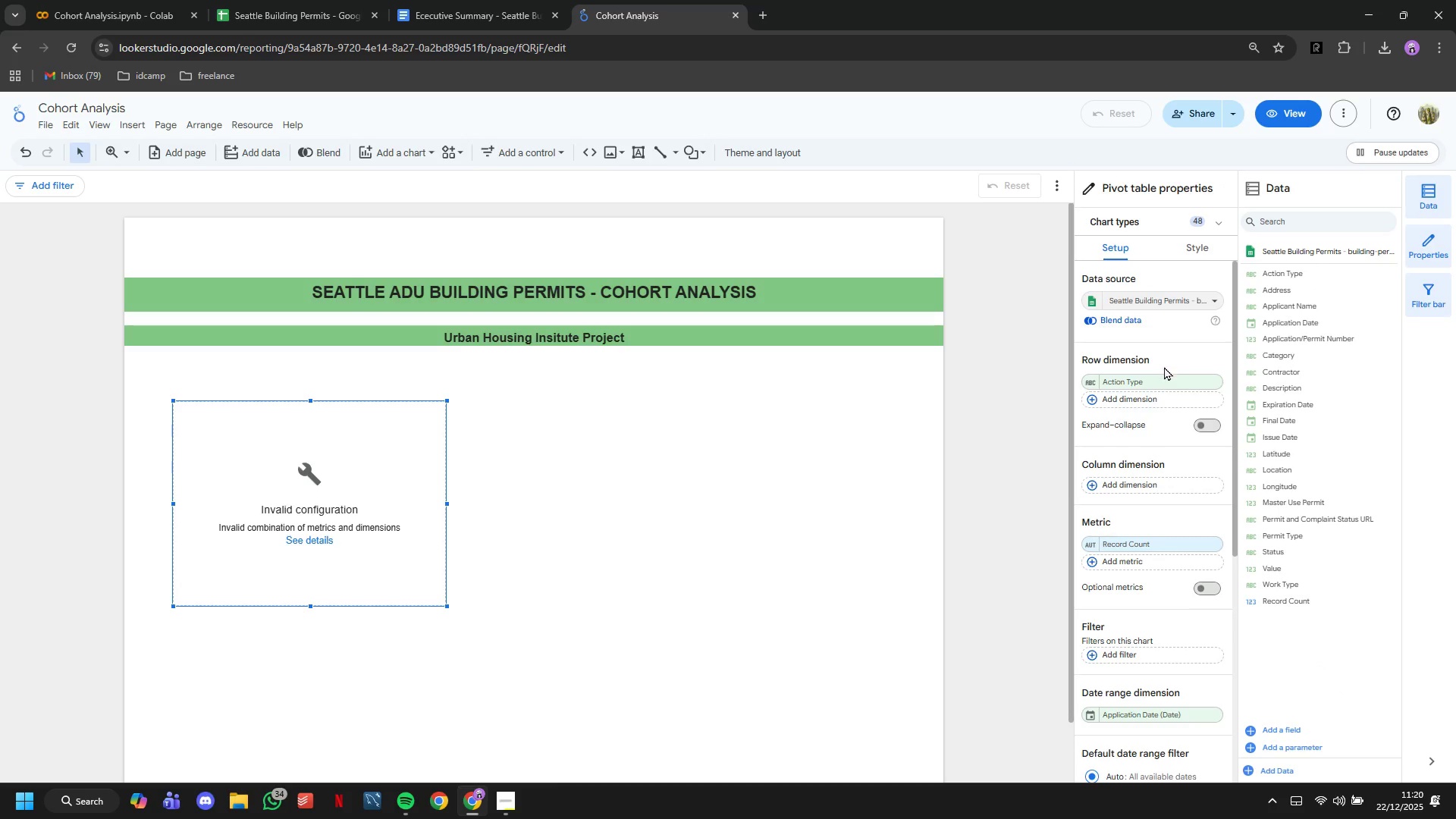 
left_click([1165, 381])
 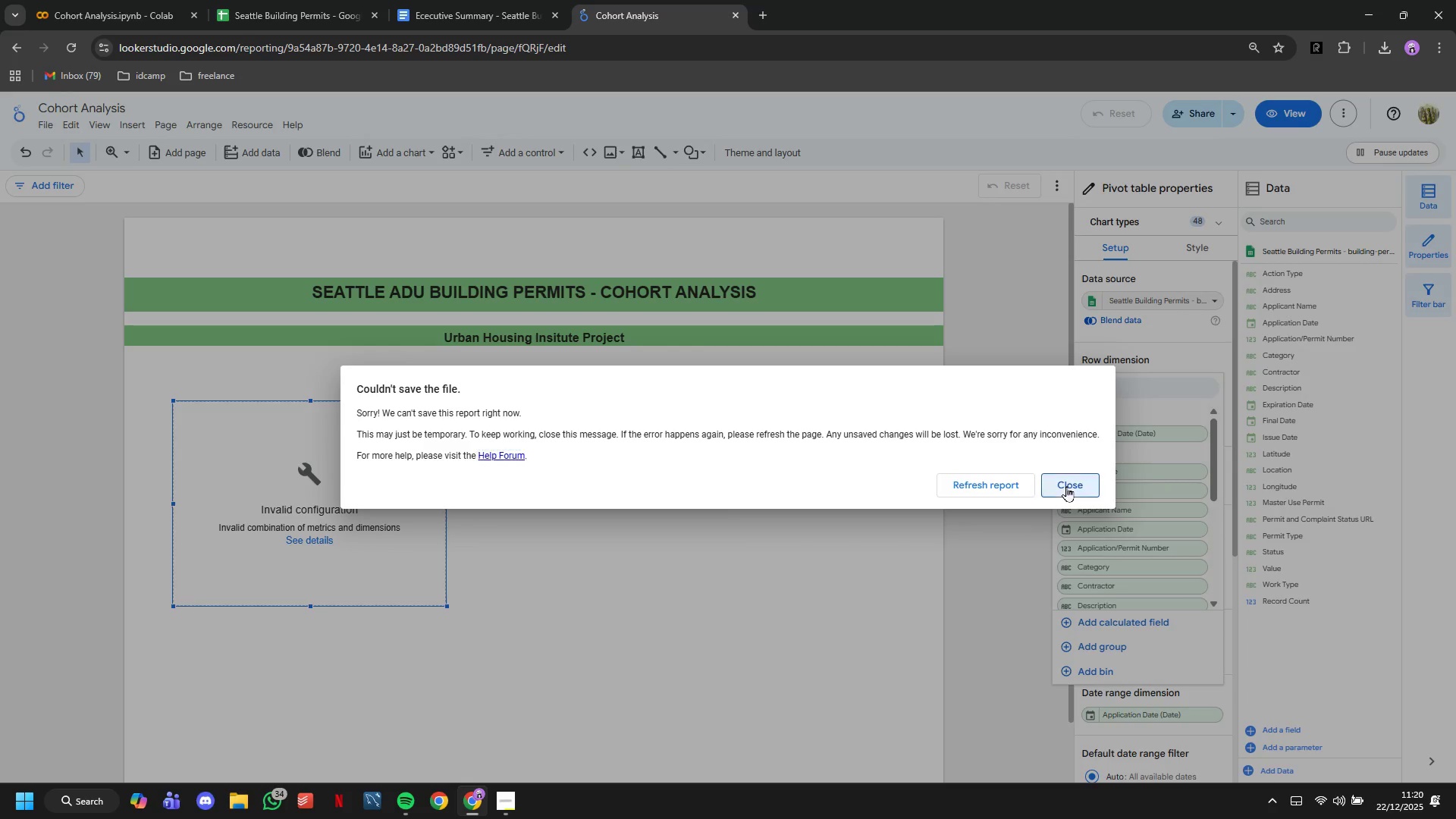 
scroll: coordinate [1150, 482], scroll_direction: down, amount: 3.0
 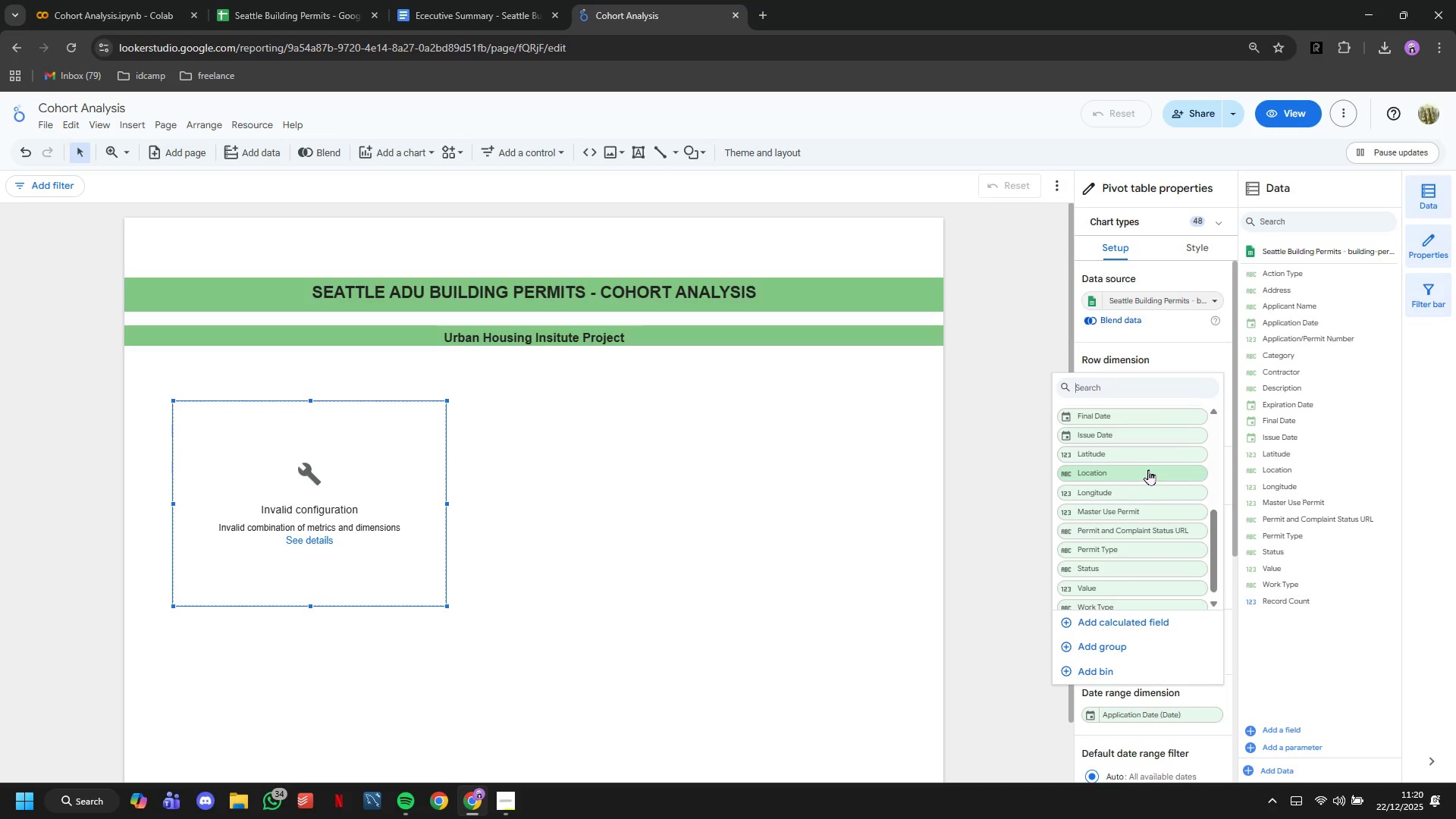 
scroll: coordinate [1148, 469], scroll_direction: up, amount: 1.0
 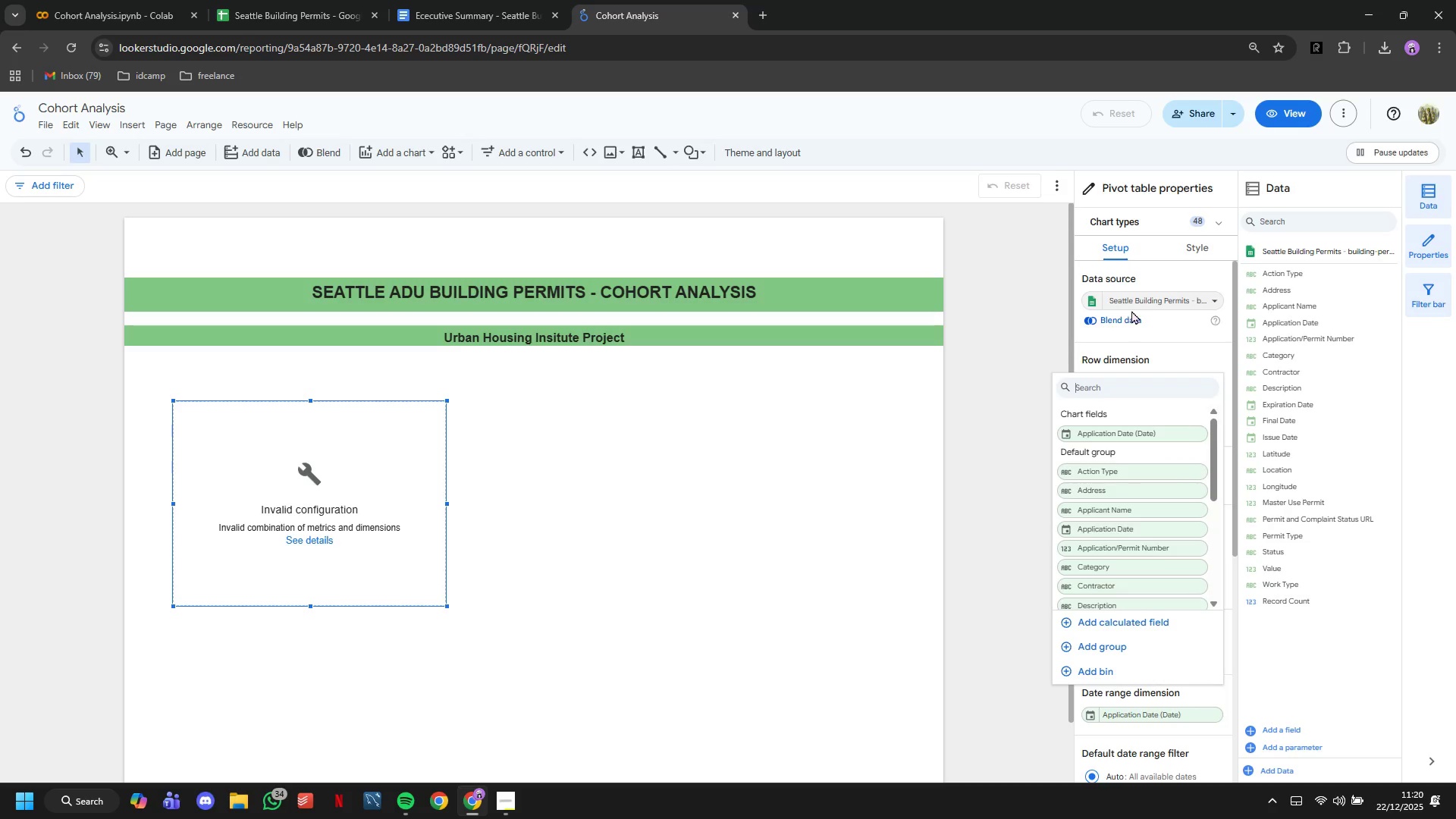 
left_click([1134, 301])
 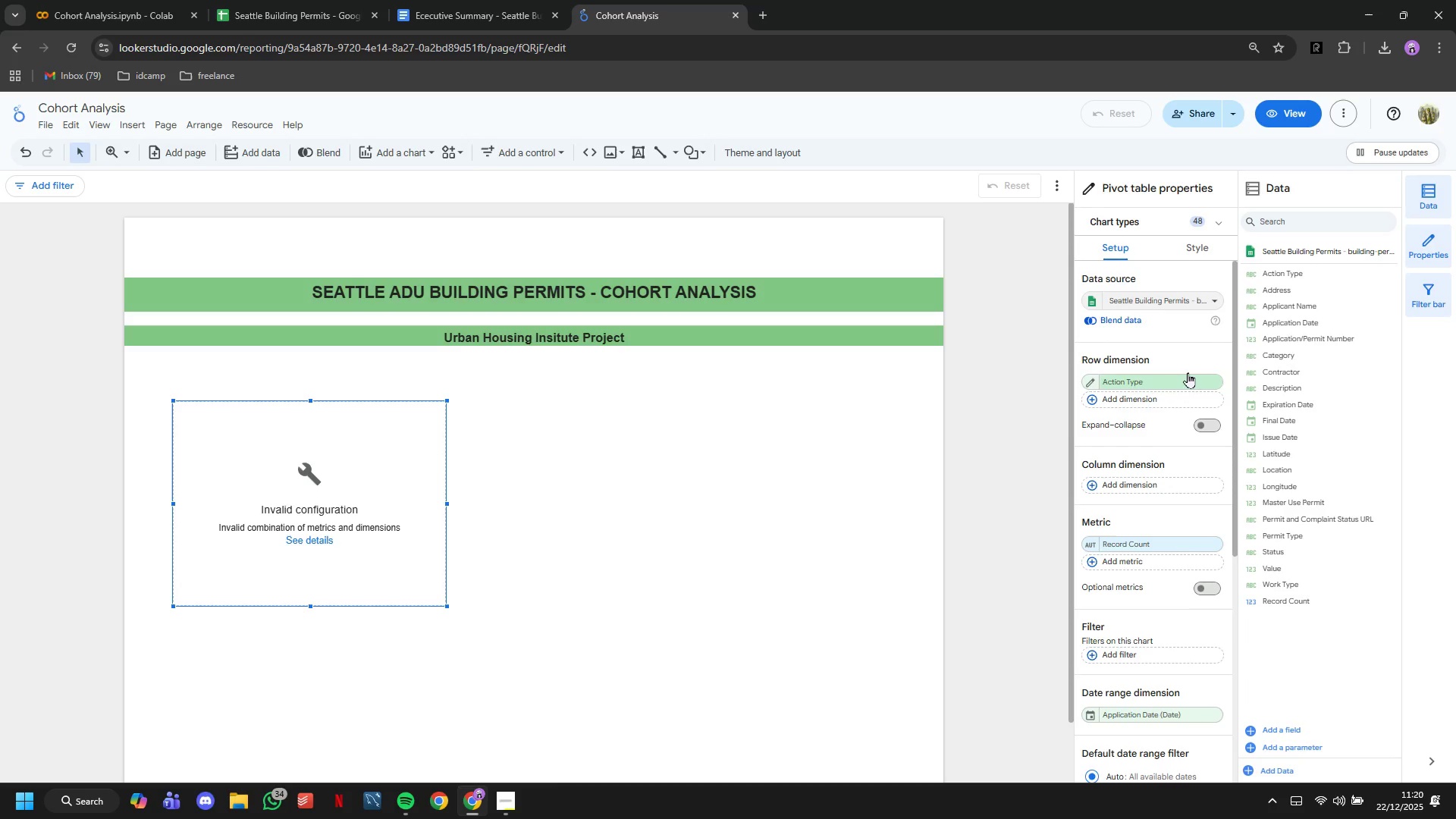 
left_click([1149, 300])
 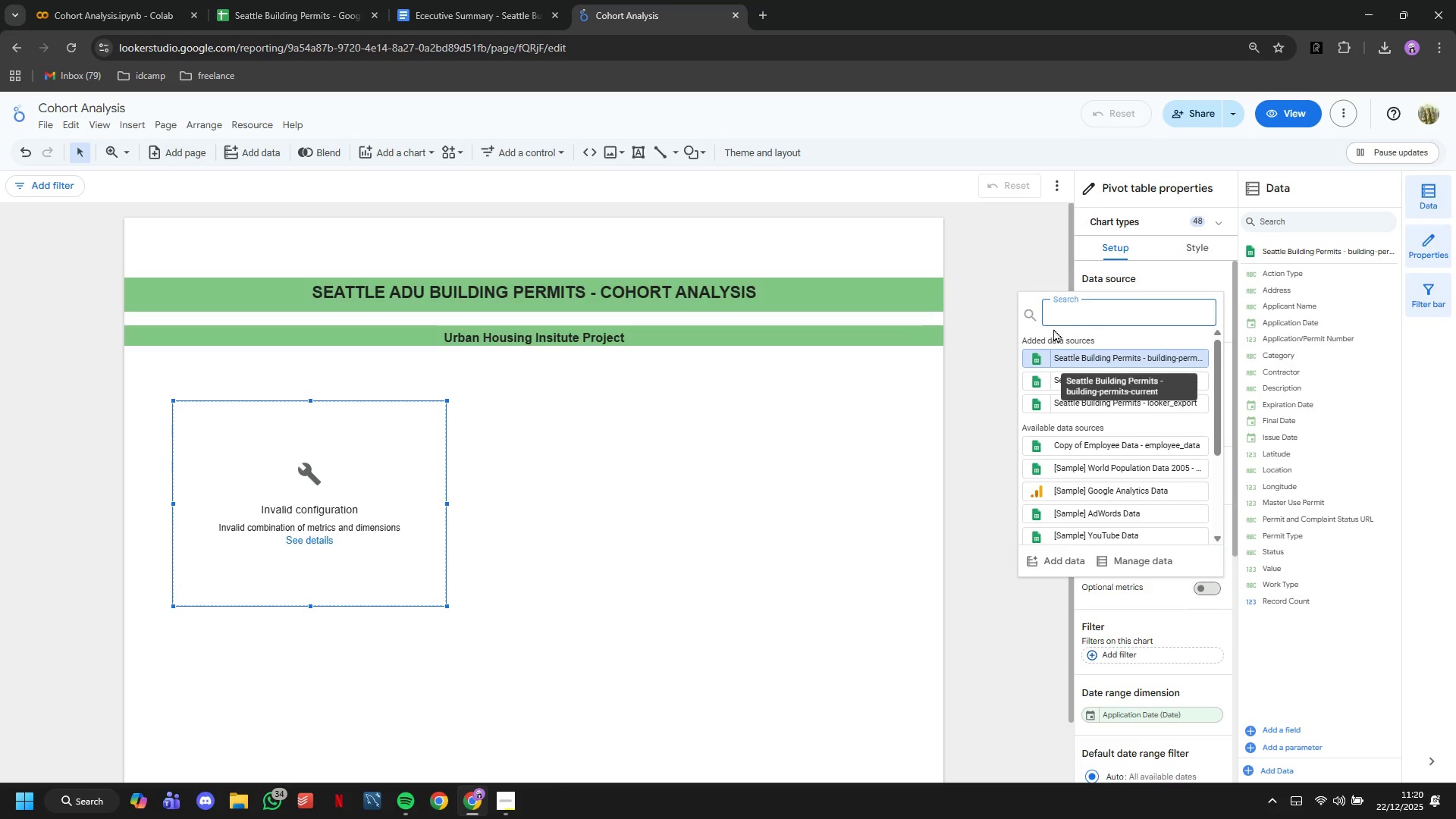 
left_click([998, 262])
 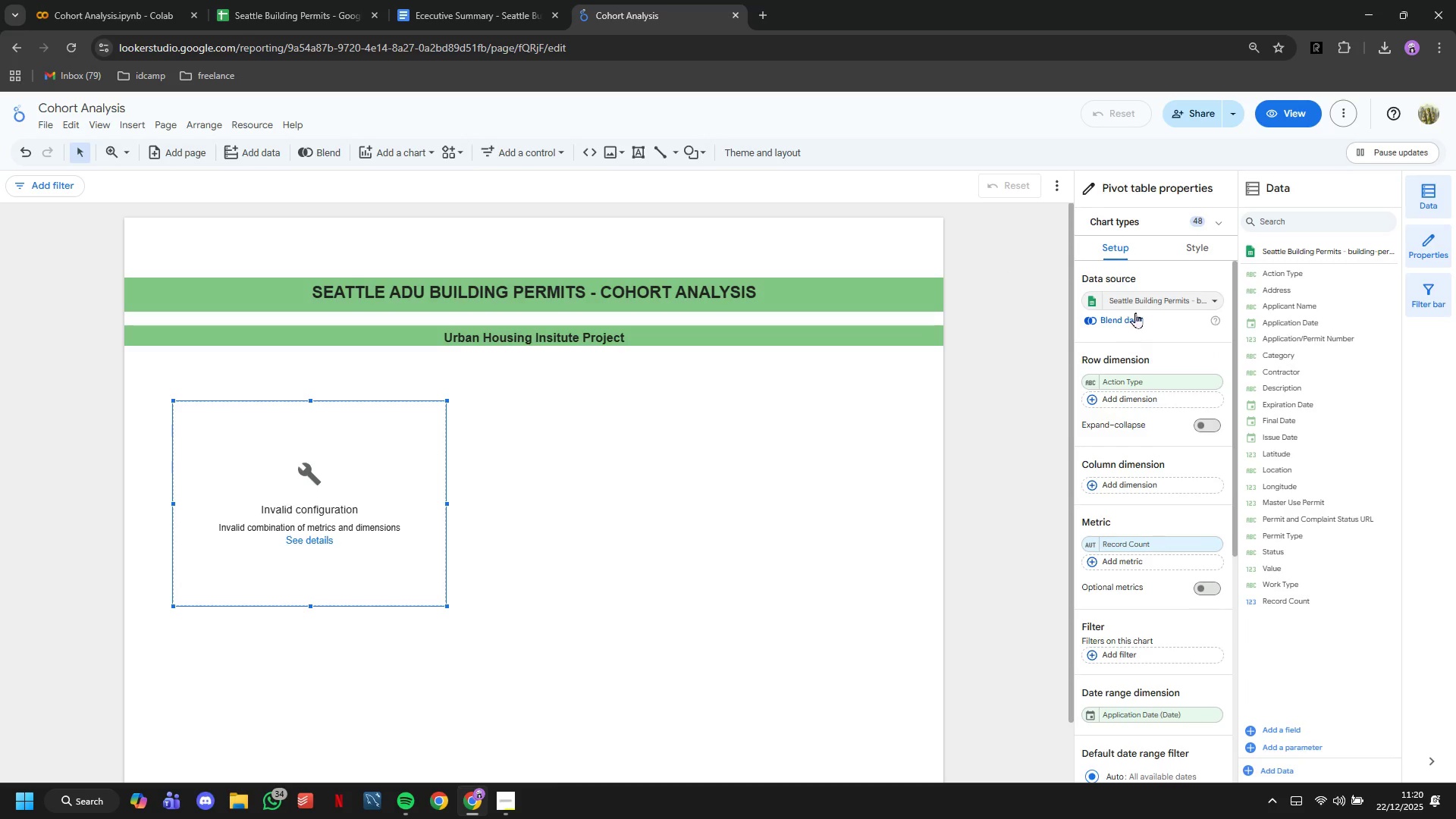 
left_click([1135, 307])
 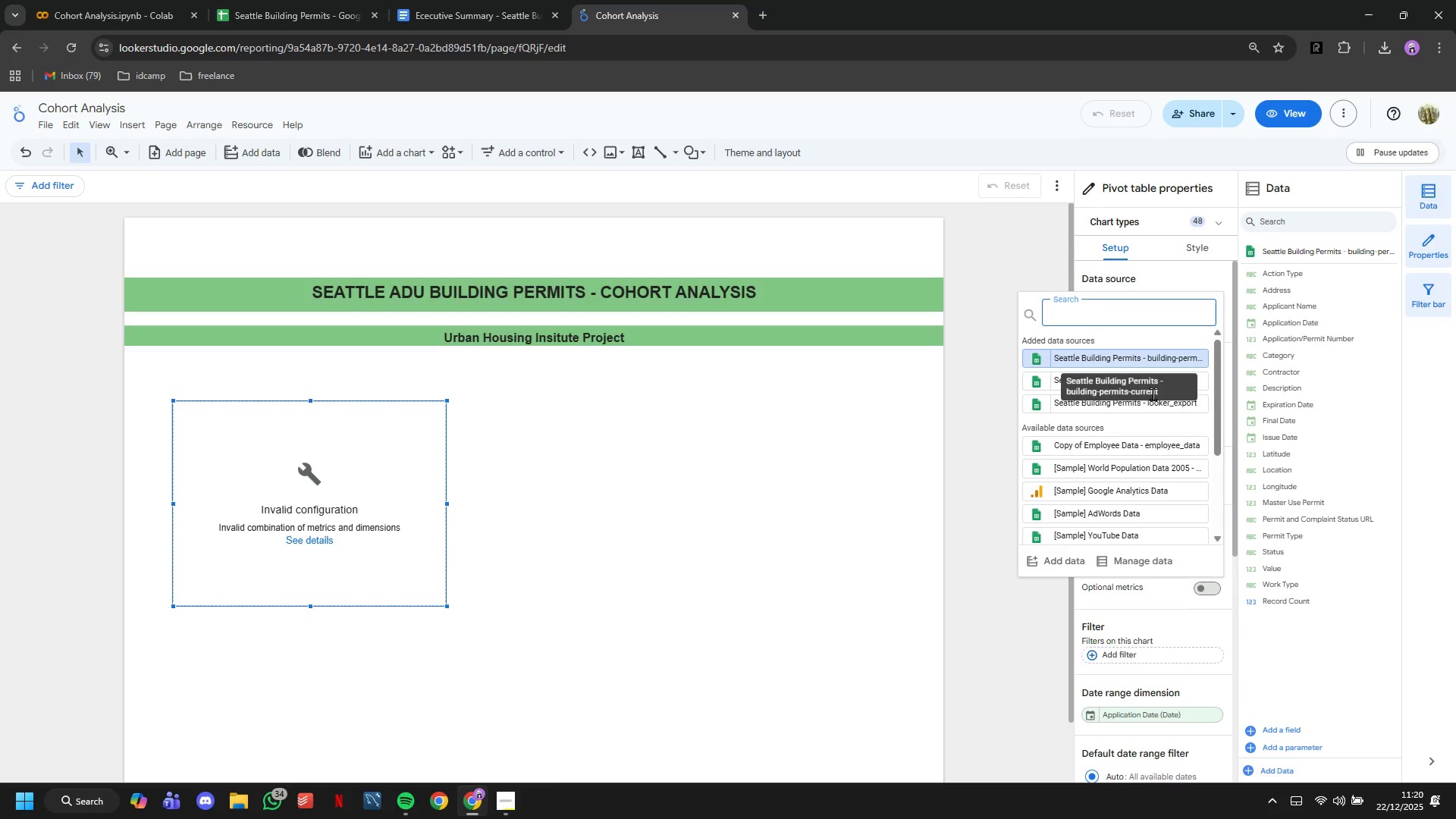 
left_click([1144, 400])
 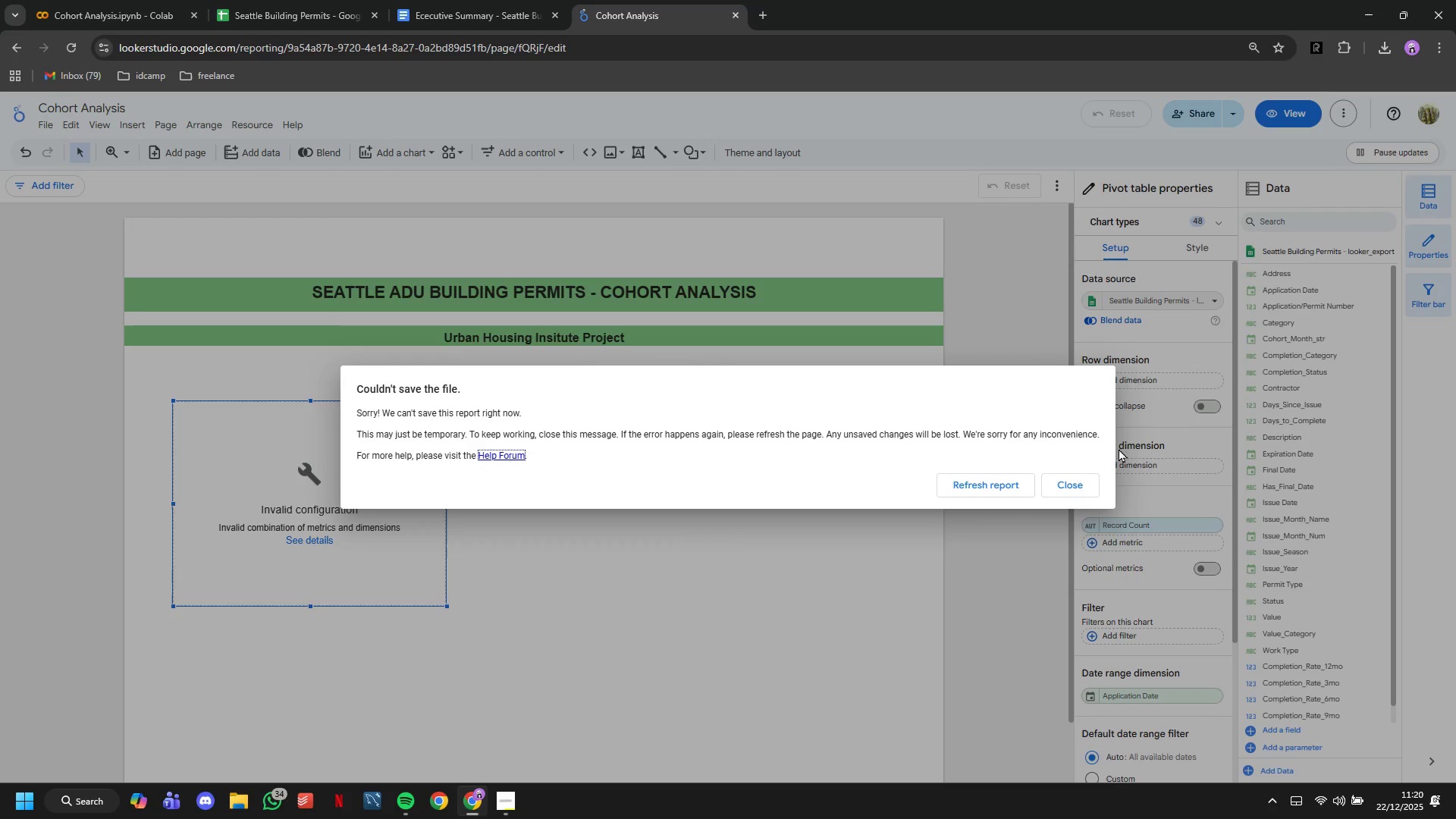 
left_click([1096, 482])
 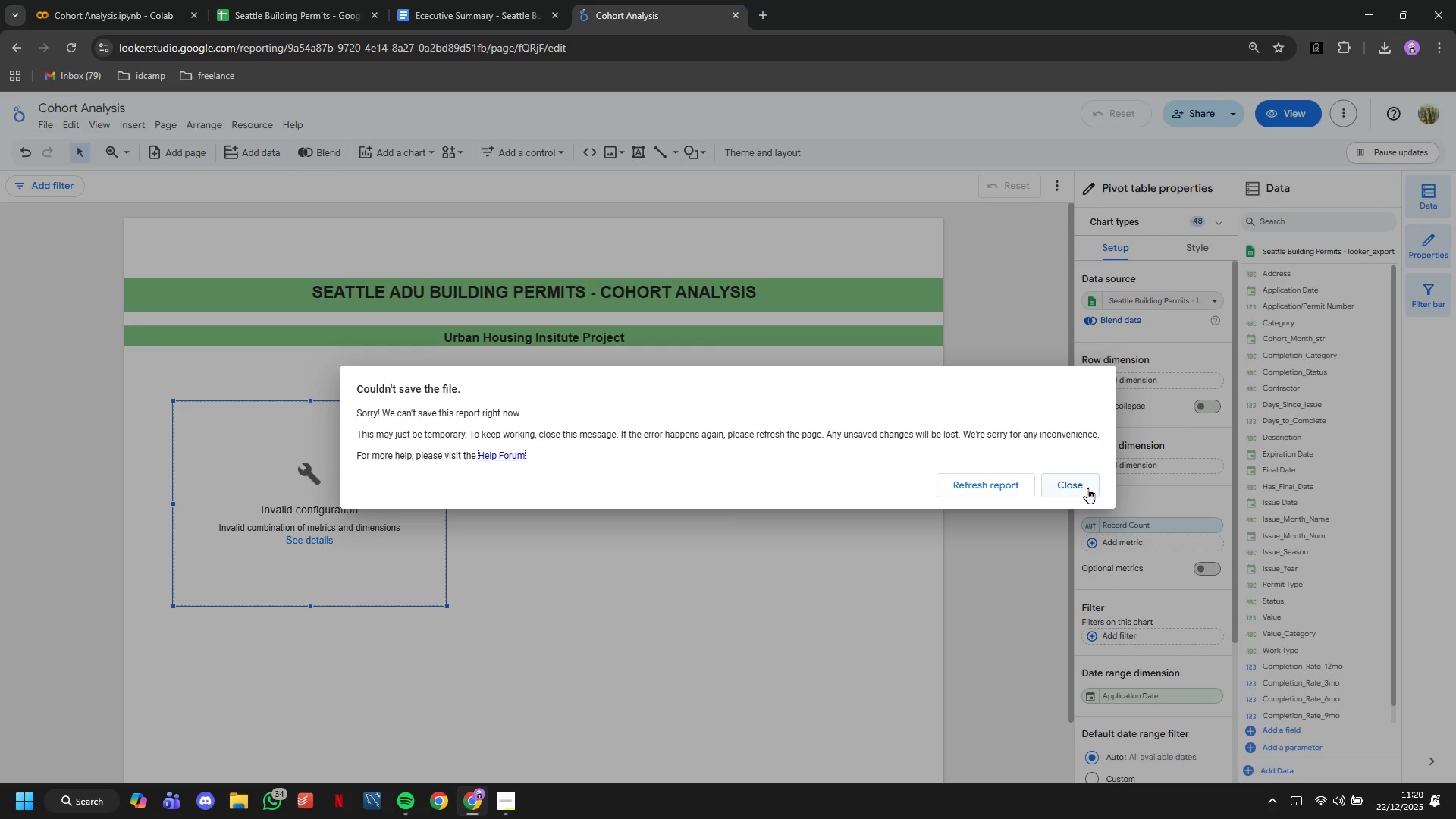 
left_click([1084, 488])
 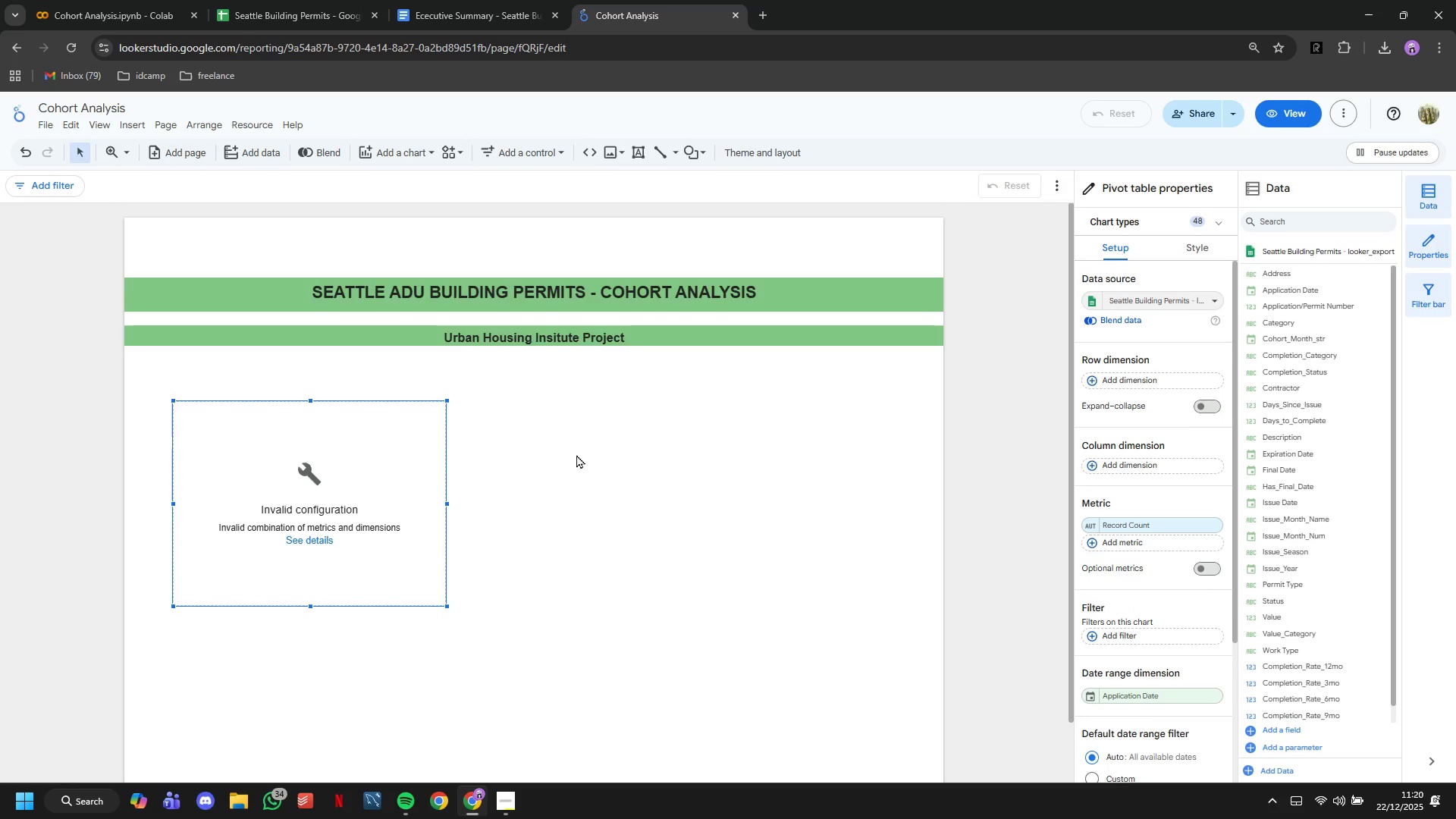 
left_click([392, 465])
 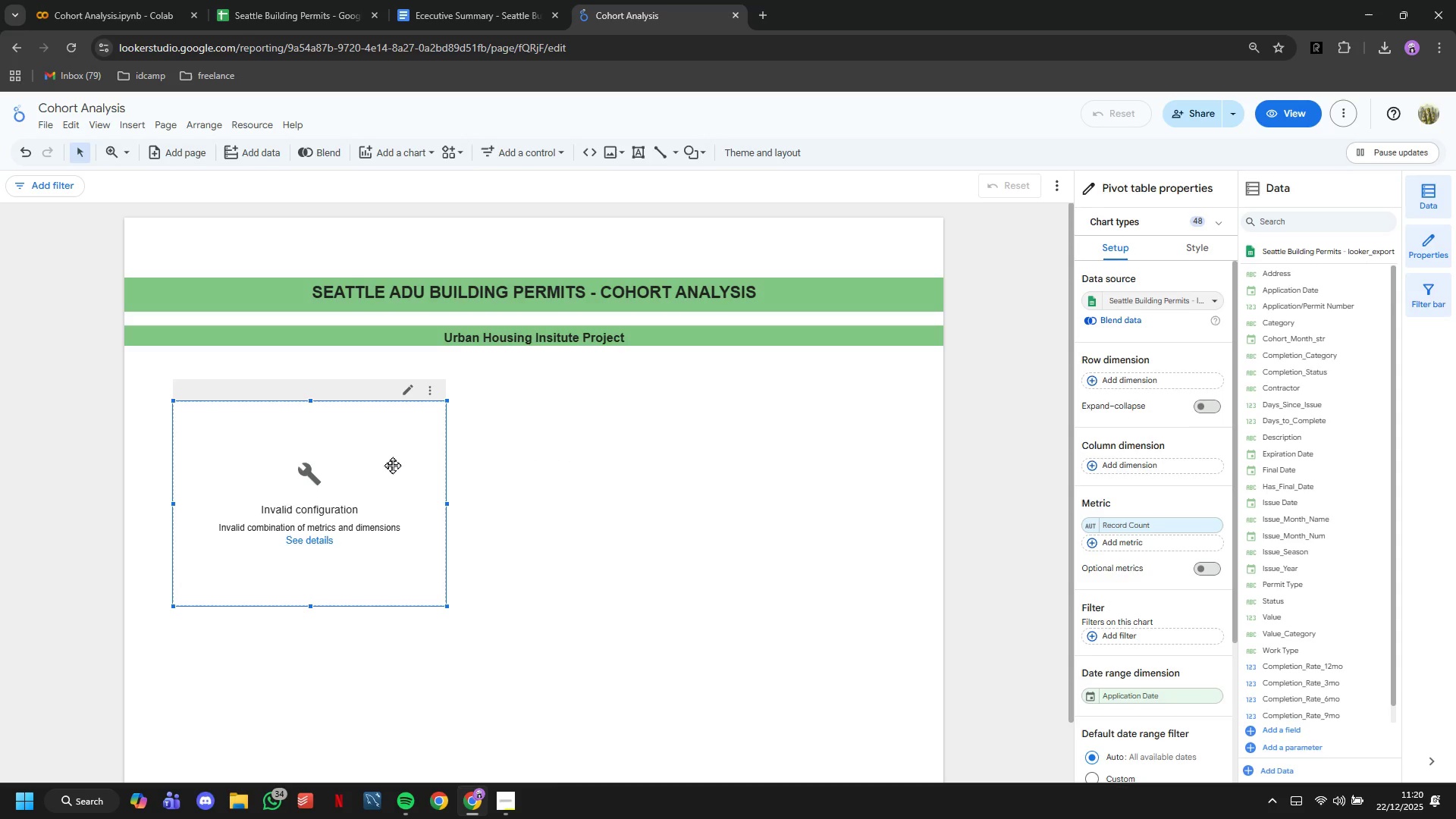 
key(Backspace)
 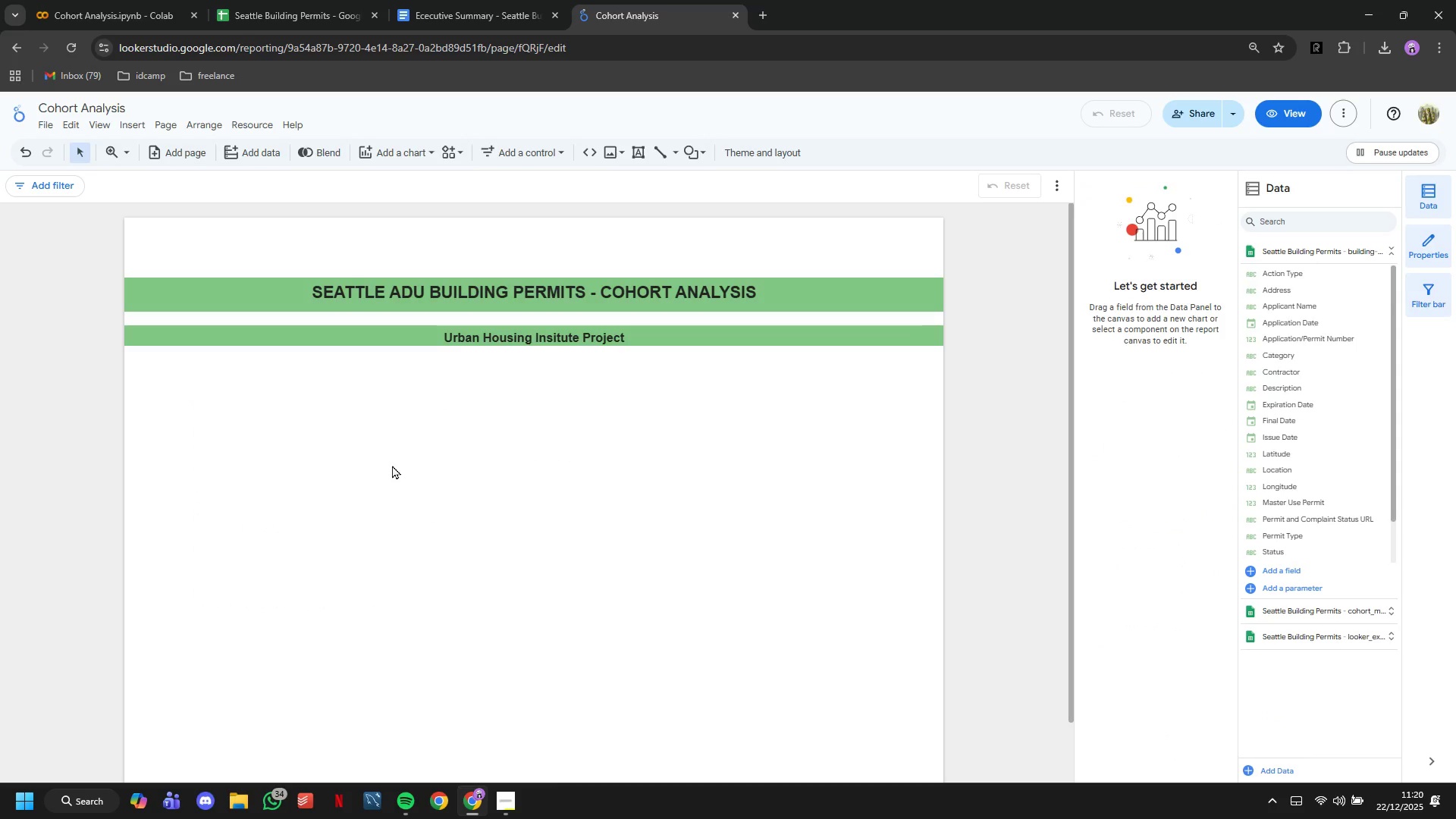 
wait(11.4)
 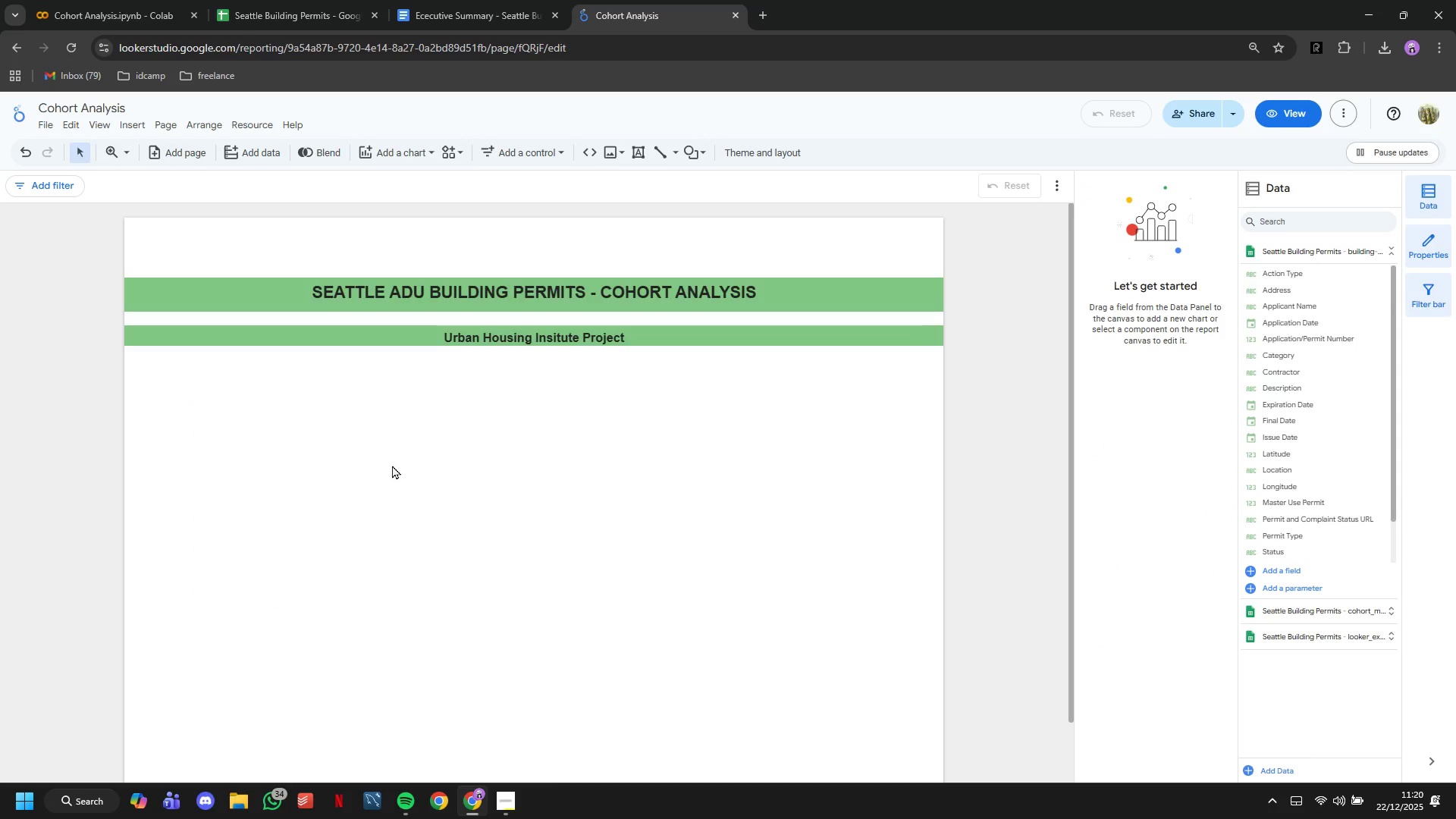 
mouse_move([563, 151])
 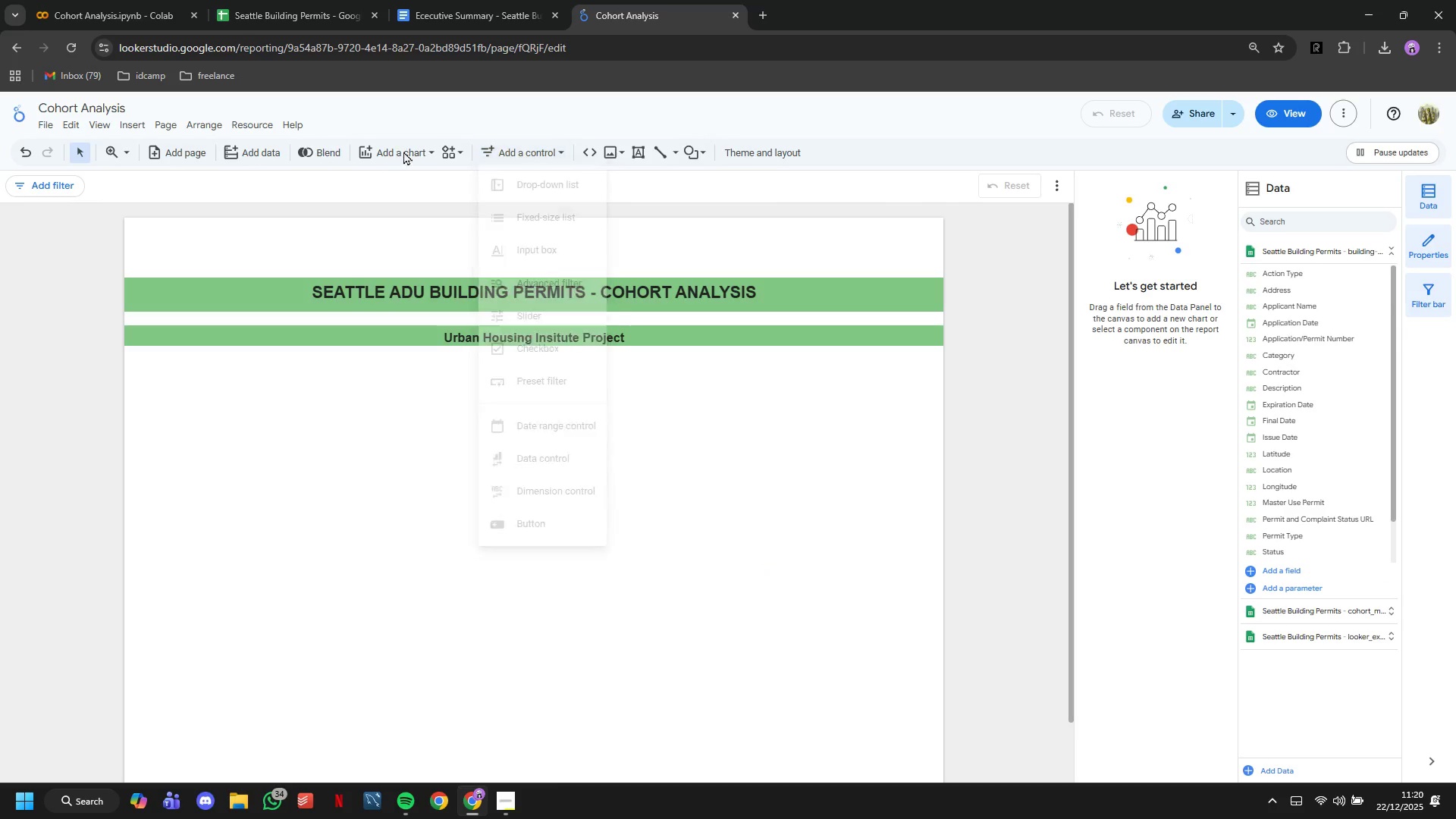 
double_click([404, 151])
 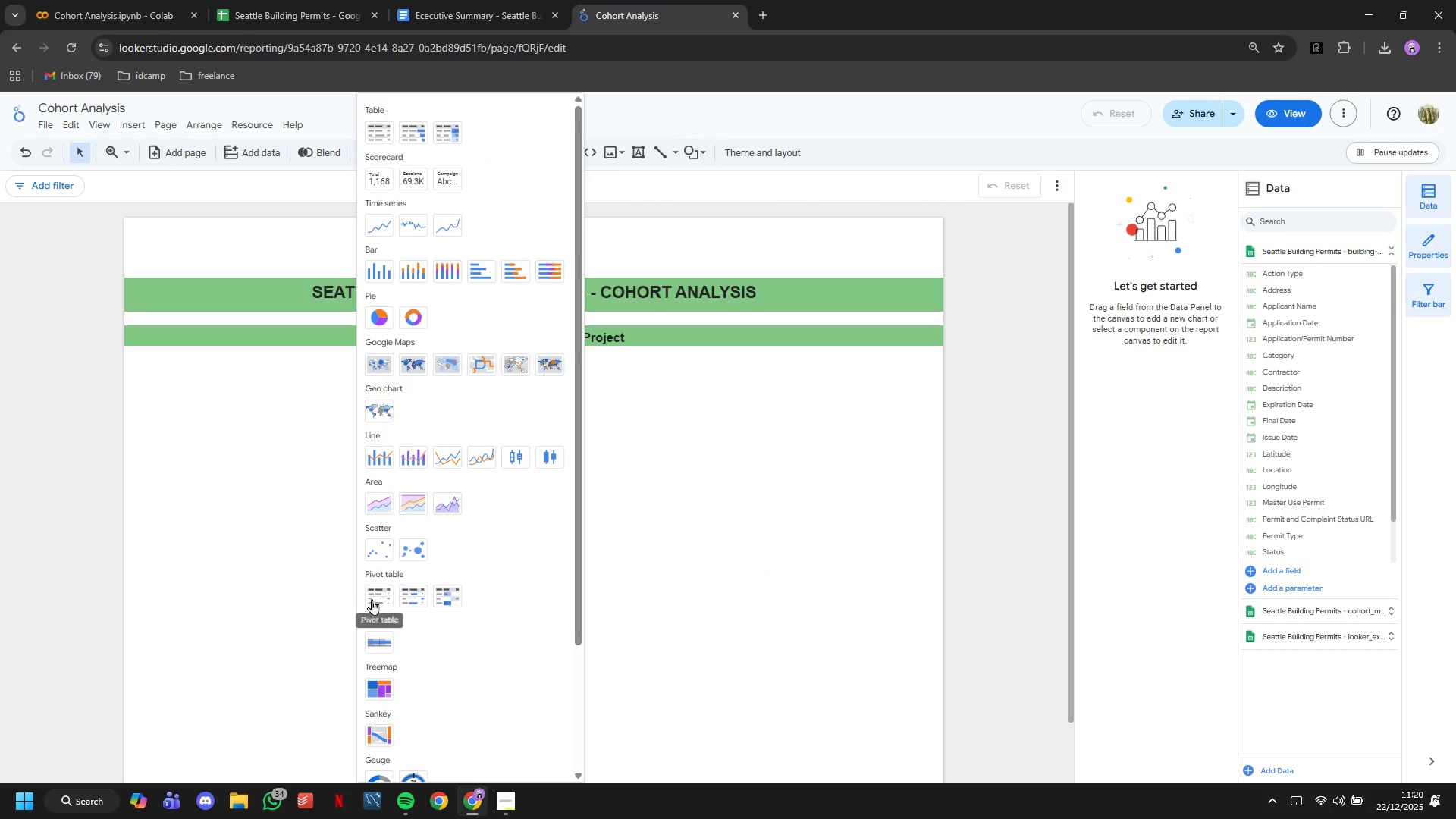 
double_click([204, 452])
 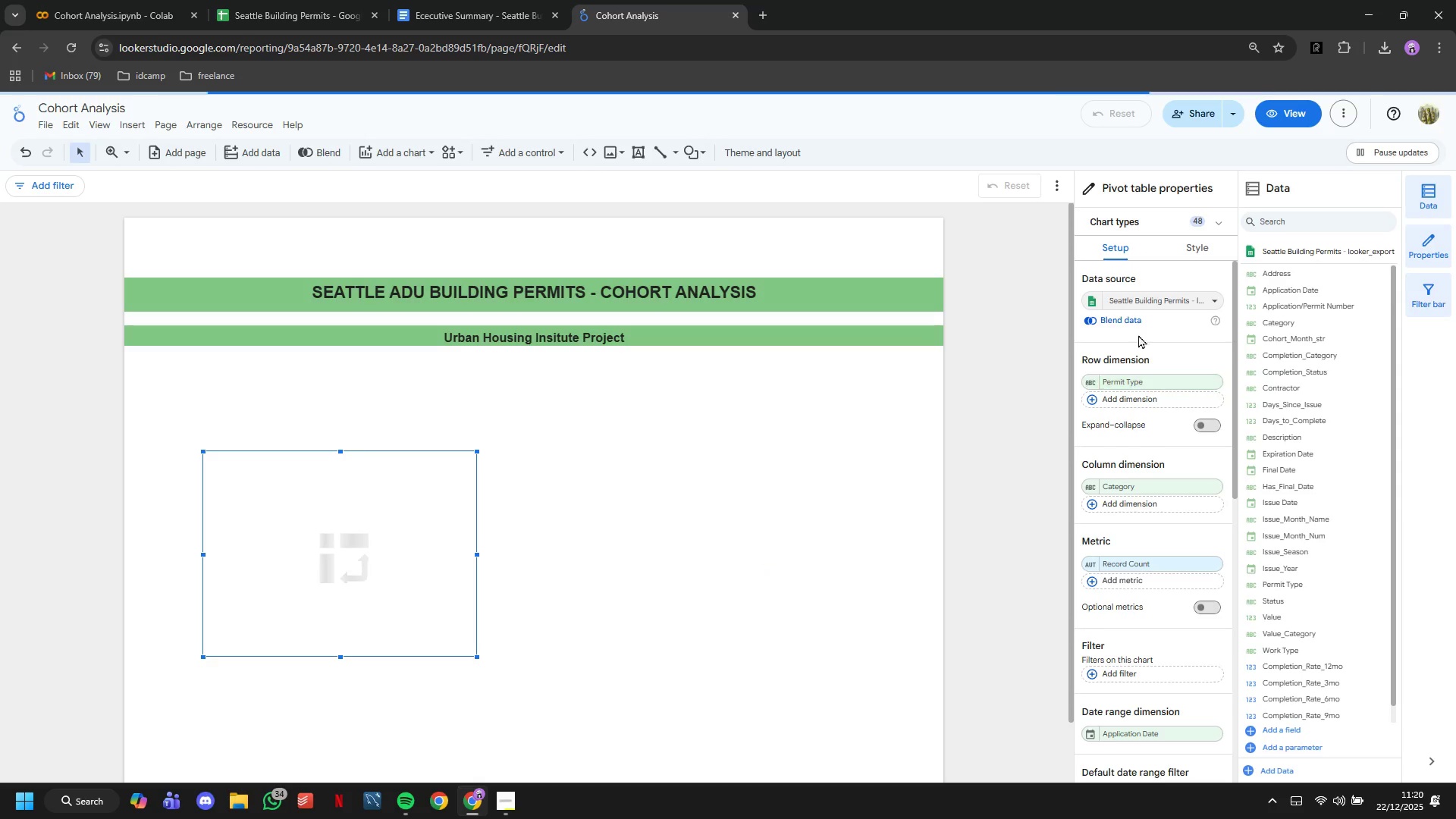 
left_click([1147, 304])
 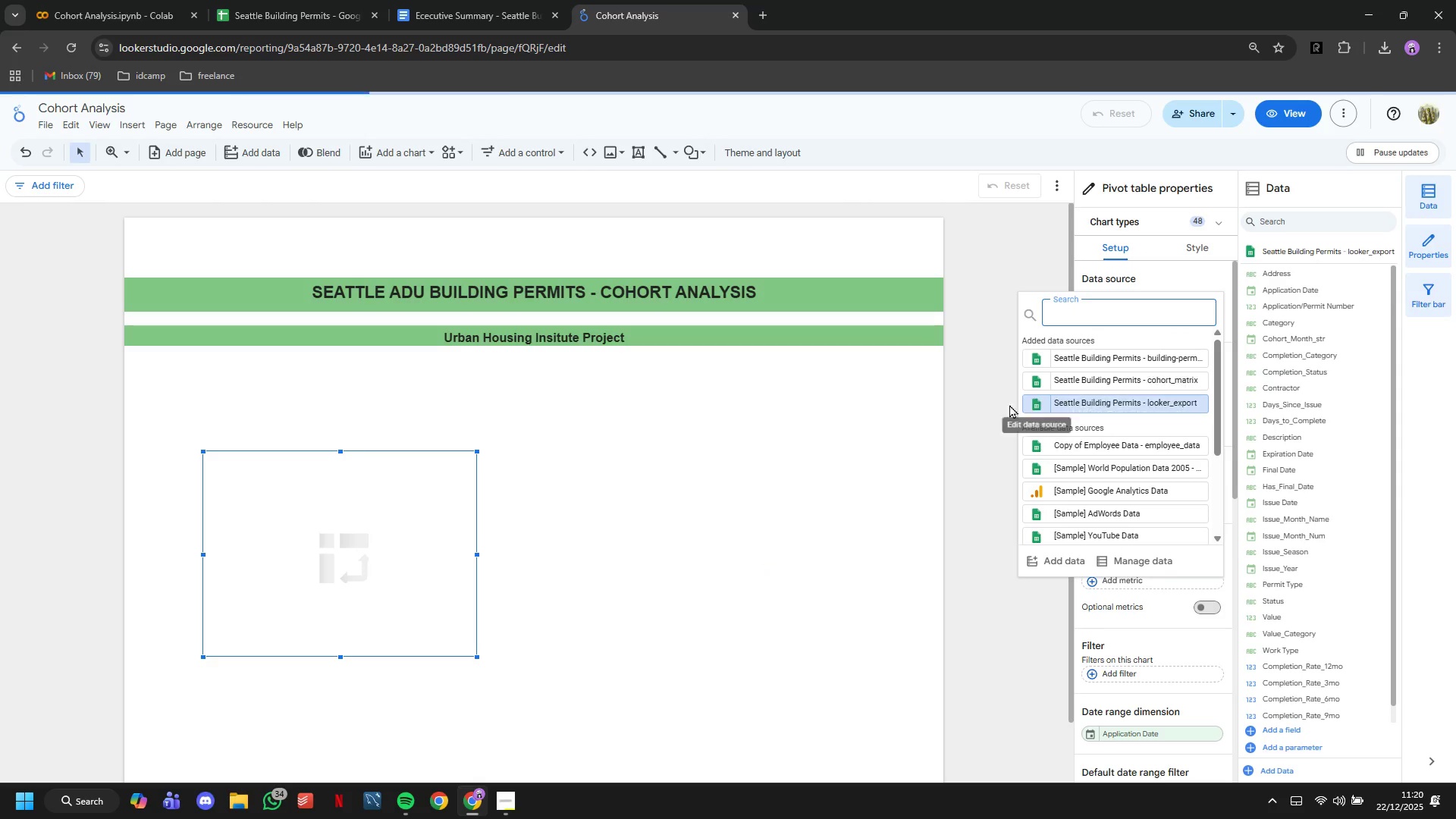 
left_click([1003, 406])
 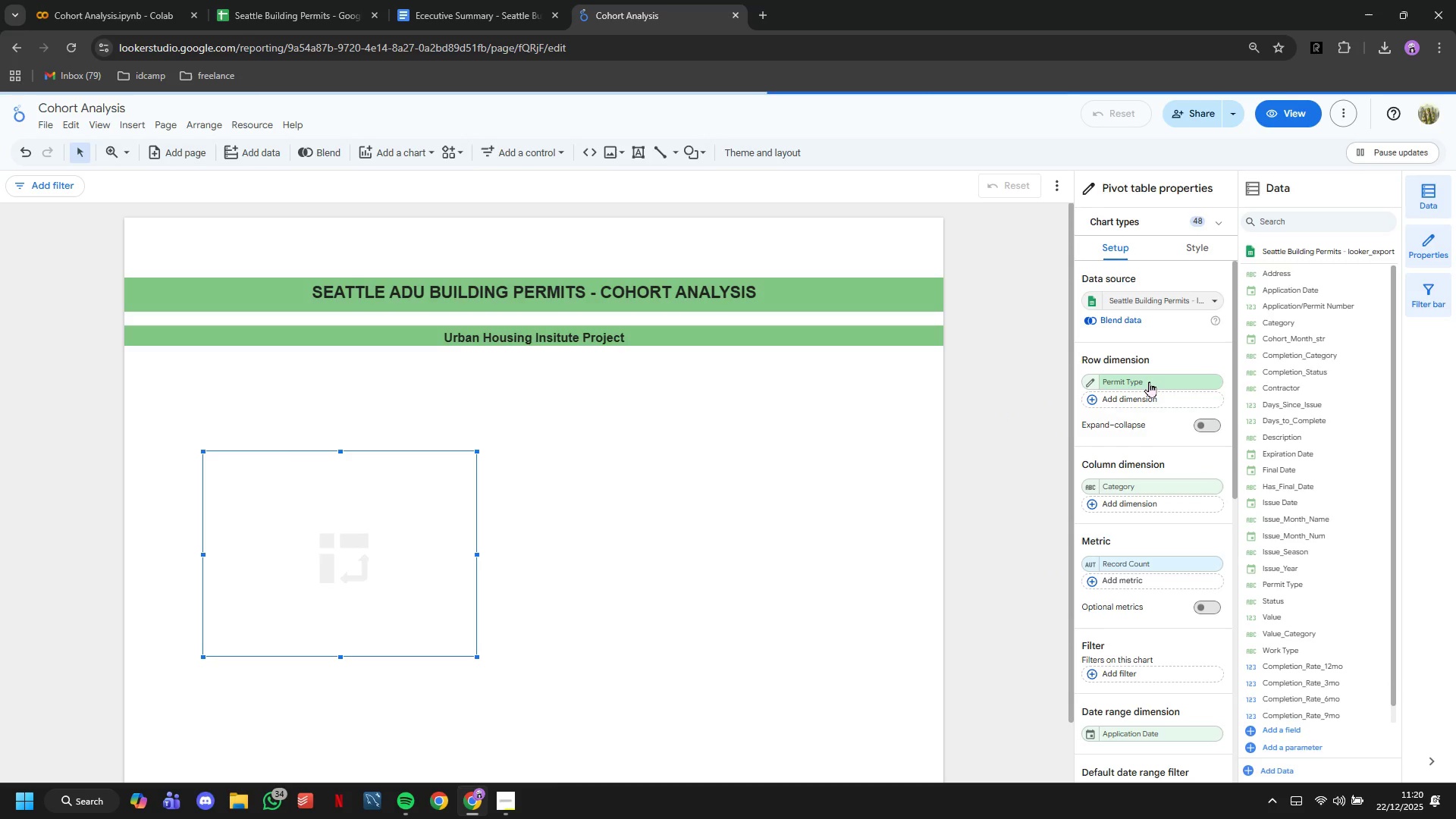 
left_click([1149, 381])
 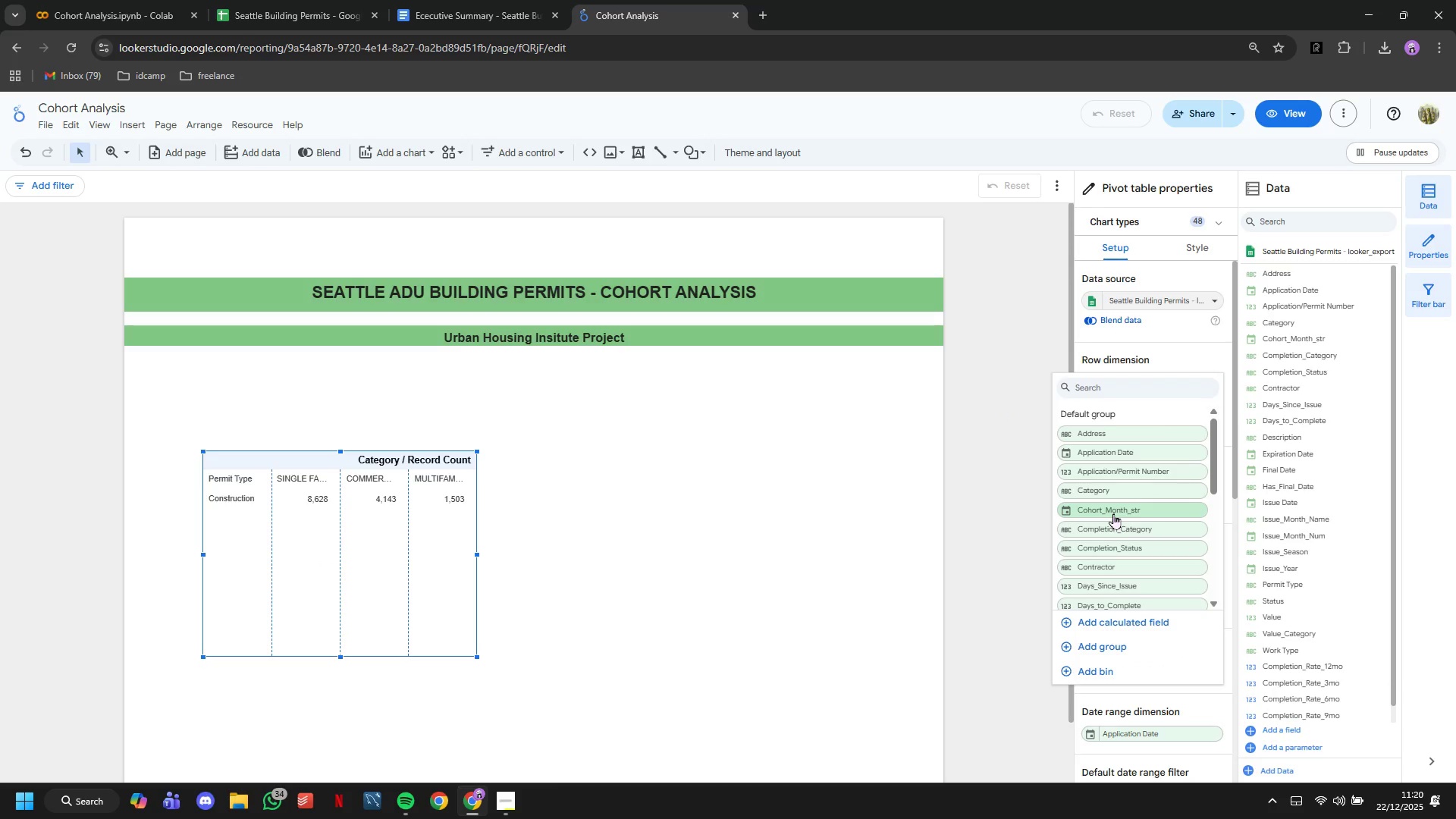 
left_click([1113, 513])
 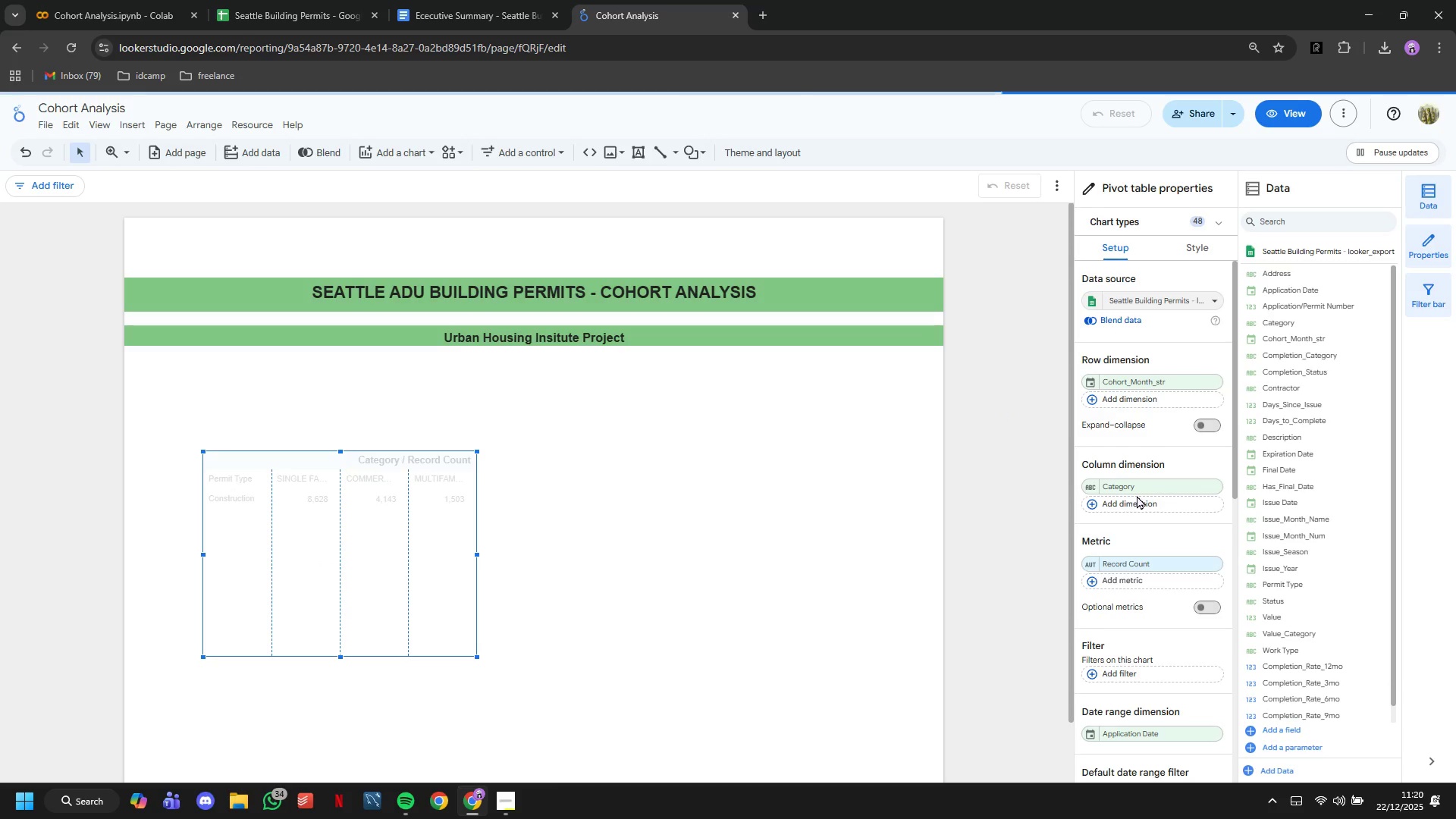 
left_click([1138, 492])
 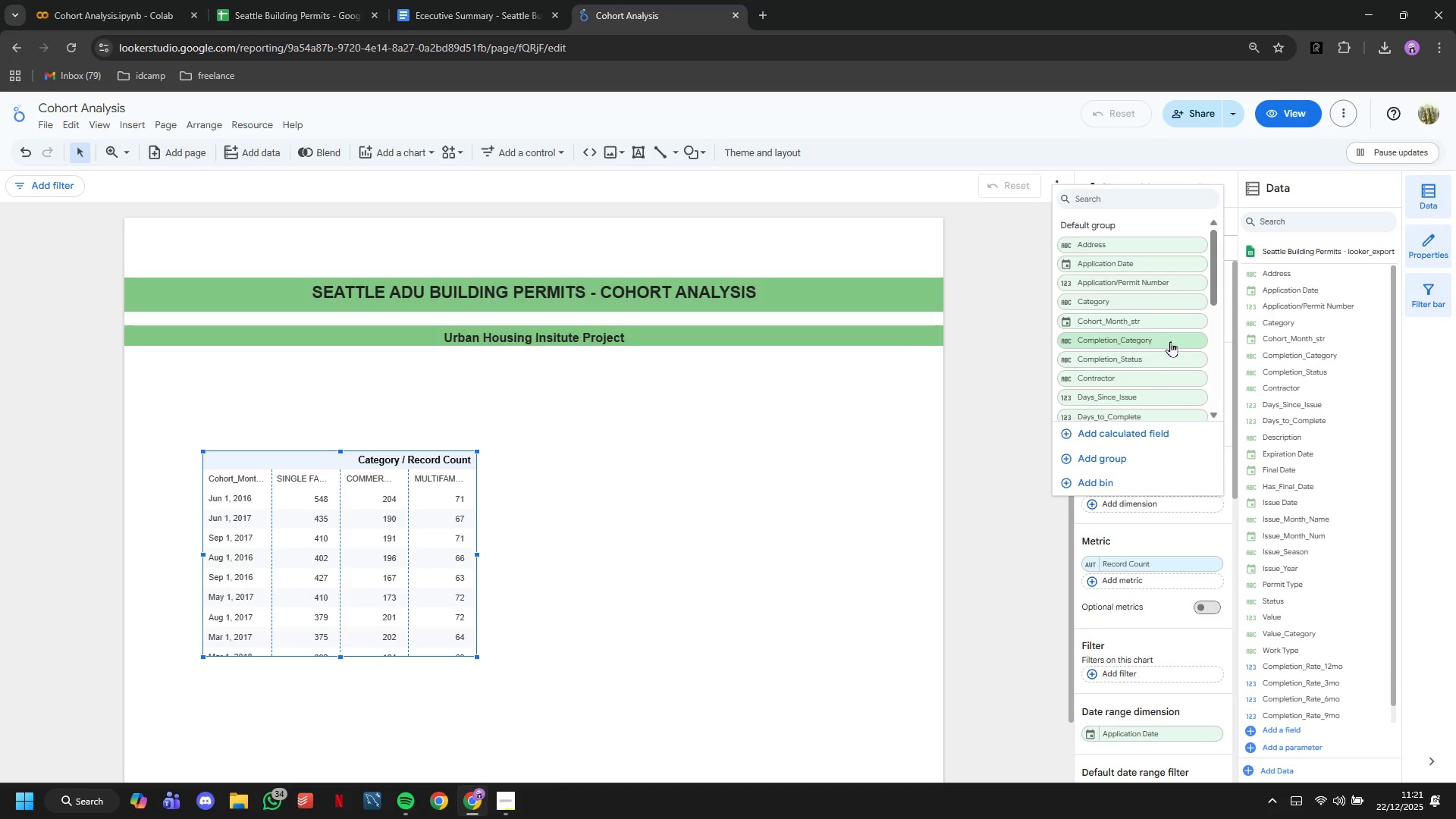 
scroll: coordinate [1170, 341], scroll_direction: down, amount: 8.0
 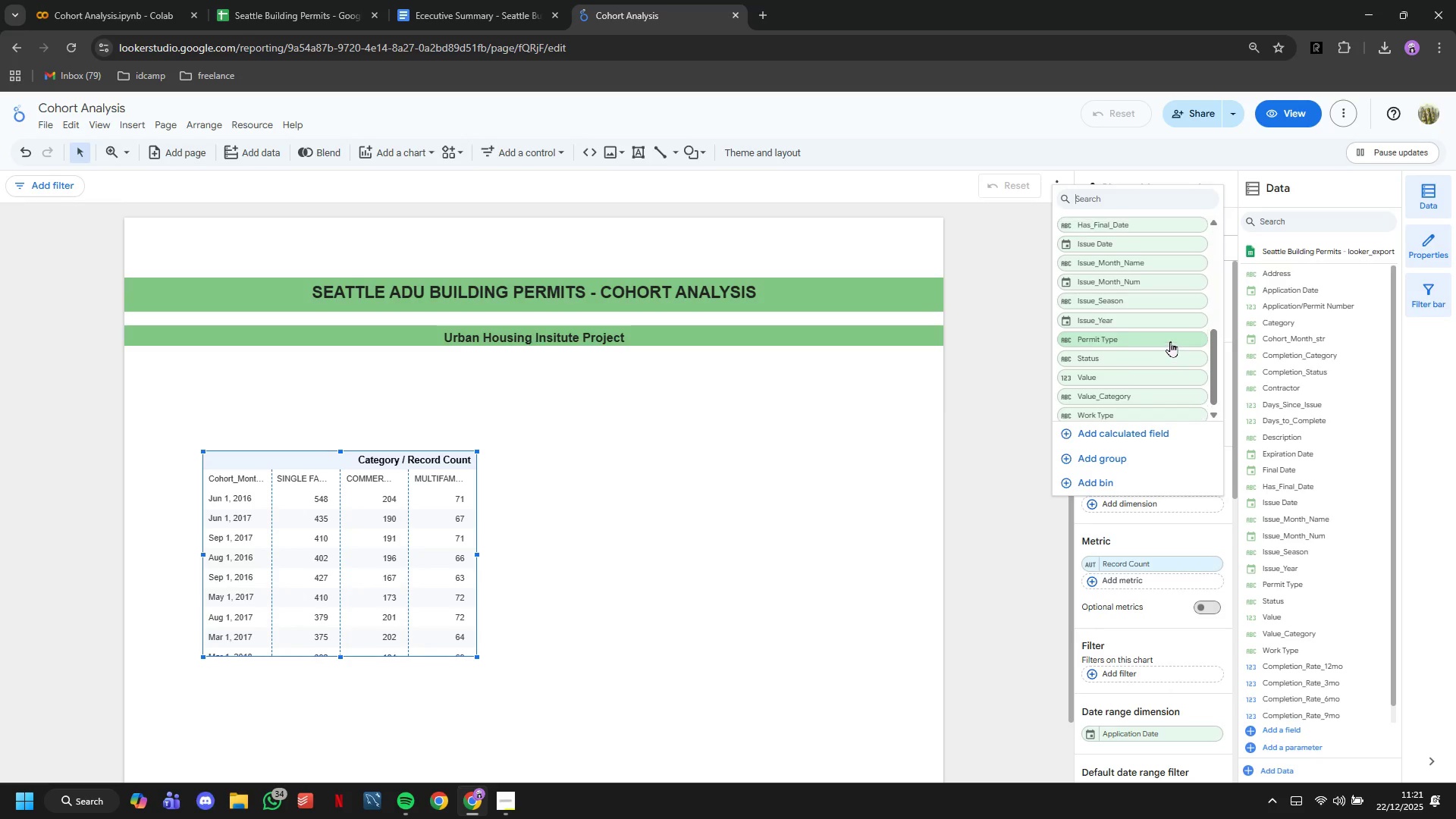 
scroll: coordinate [1170, 341], scroll_direction: up, amount: 3.0
 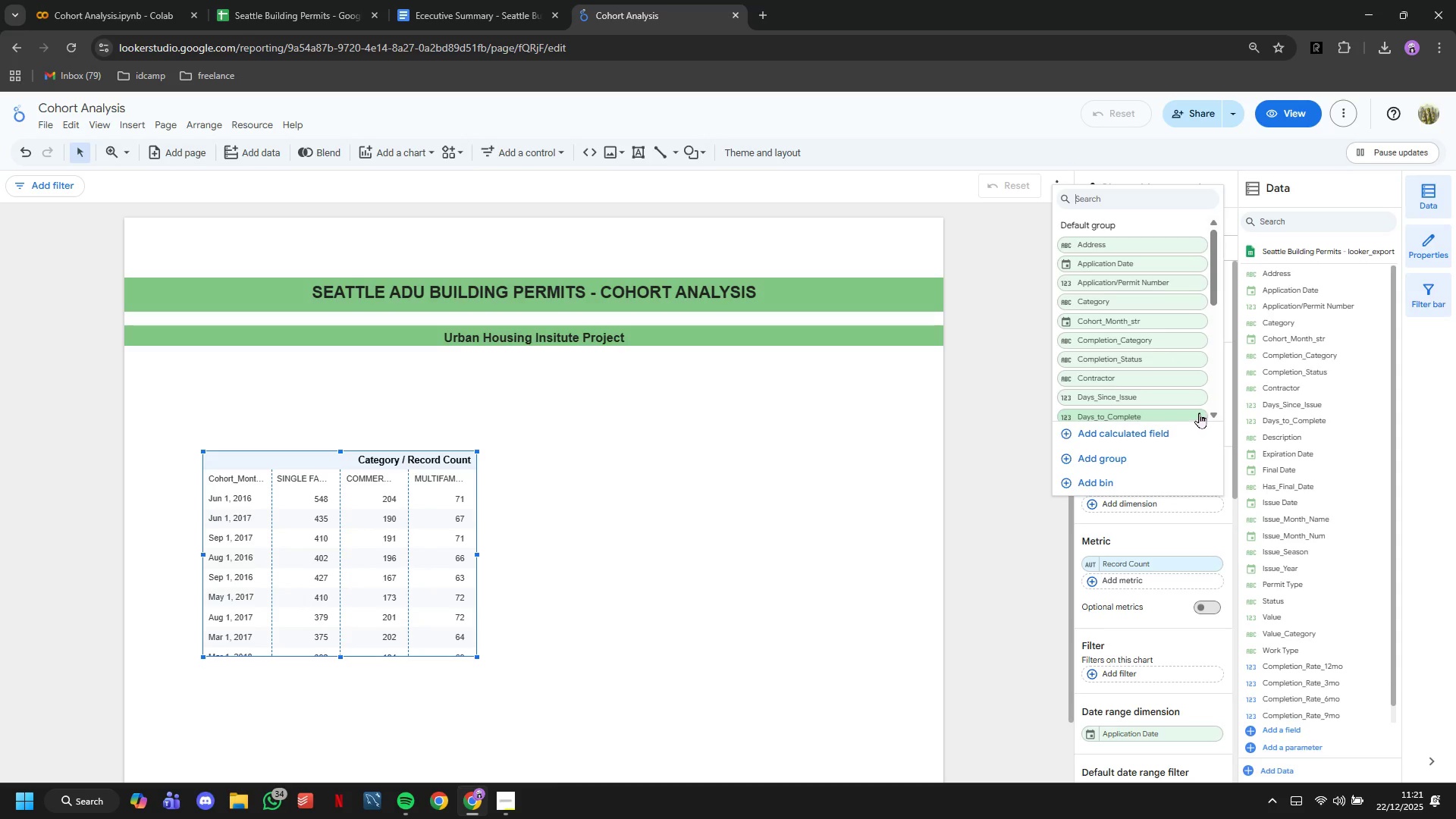 
left_click([1222, 637])
 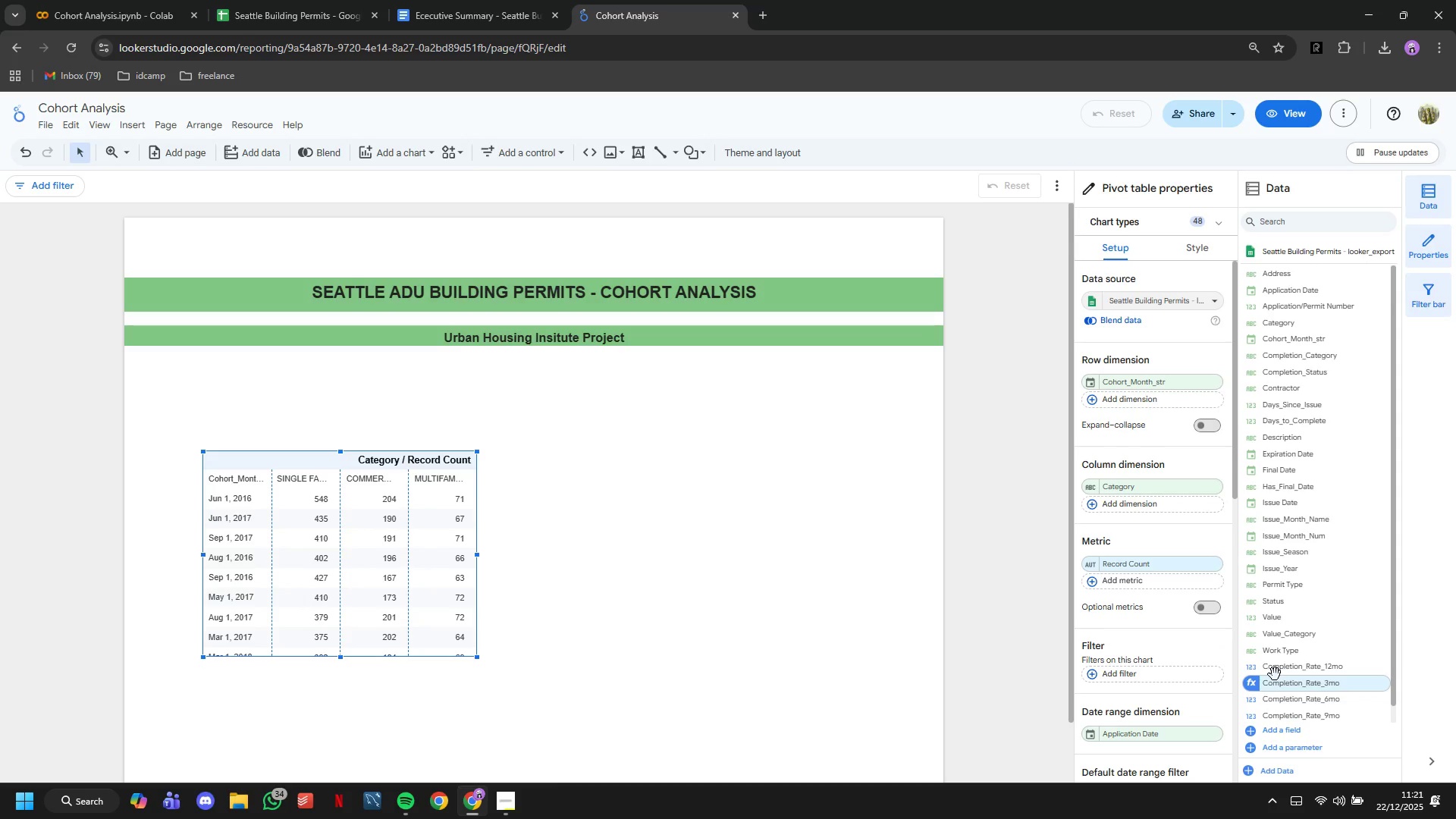 
left_click_drag(start_coordinate=[1275, 674], to_coordinate=[1136, 465])
 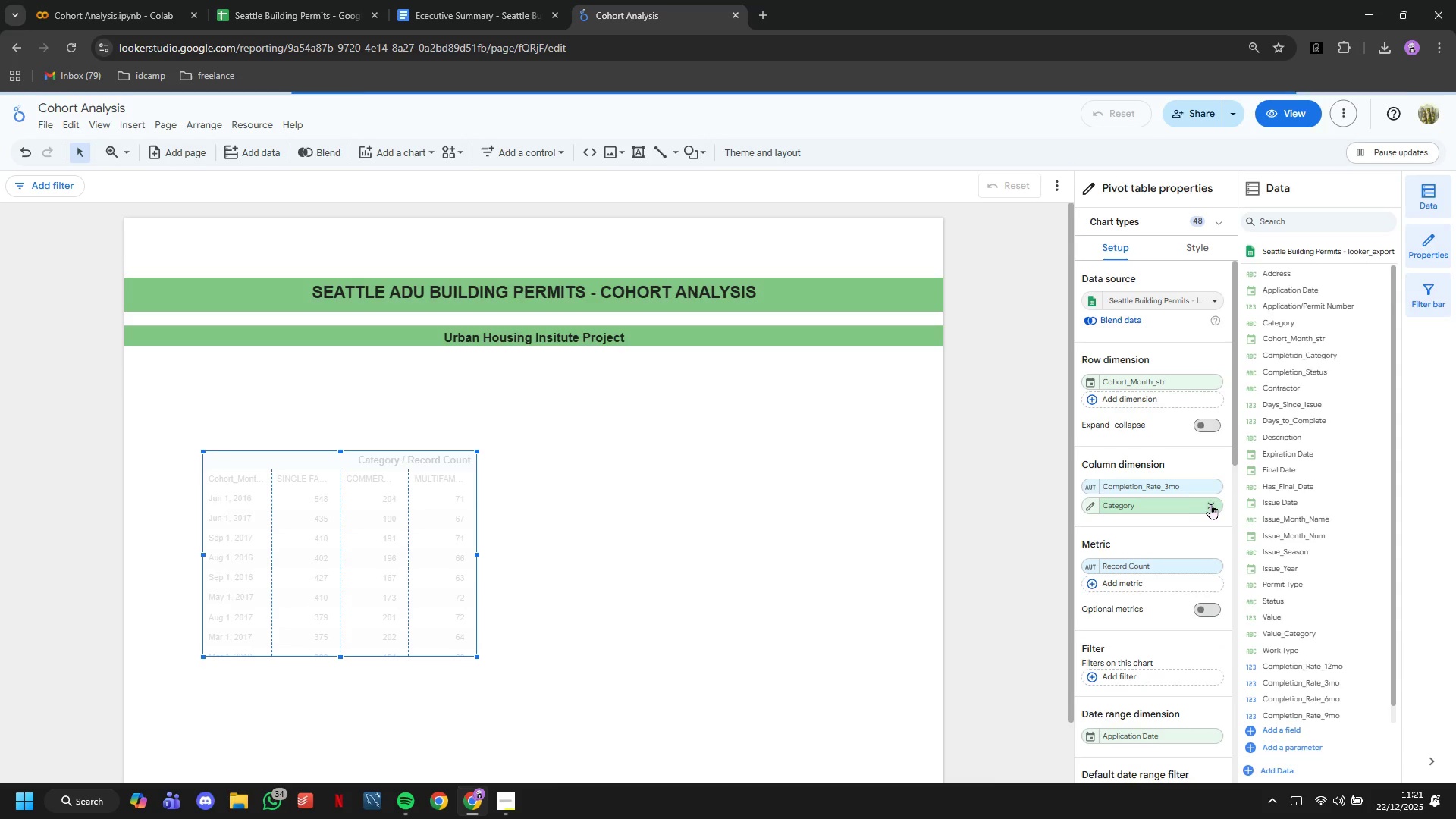 
left_click([1216, 506])
 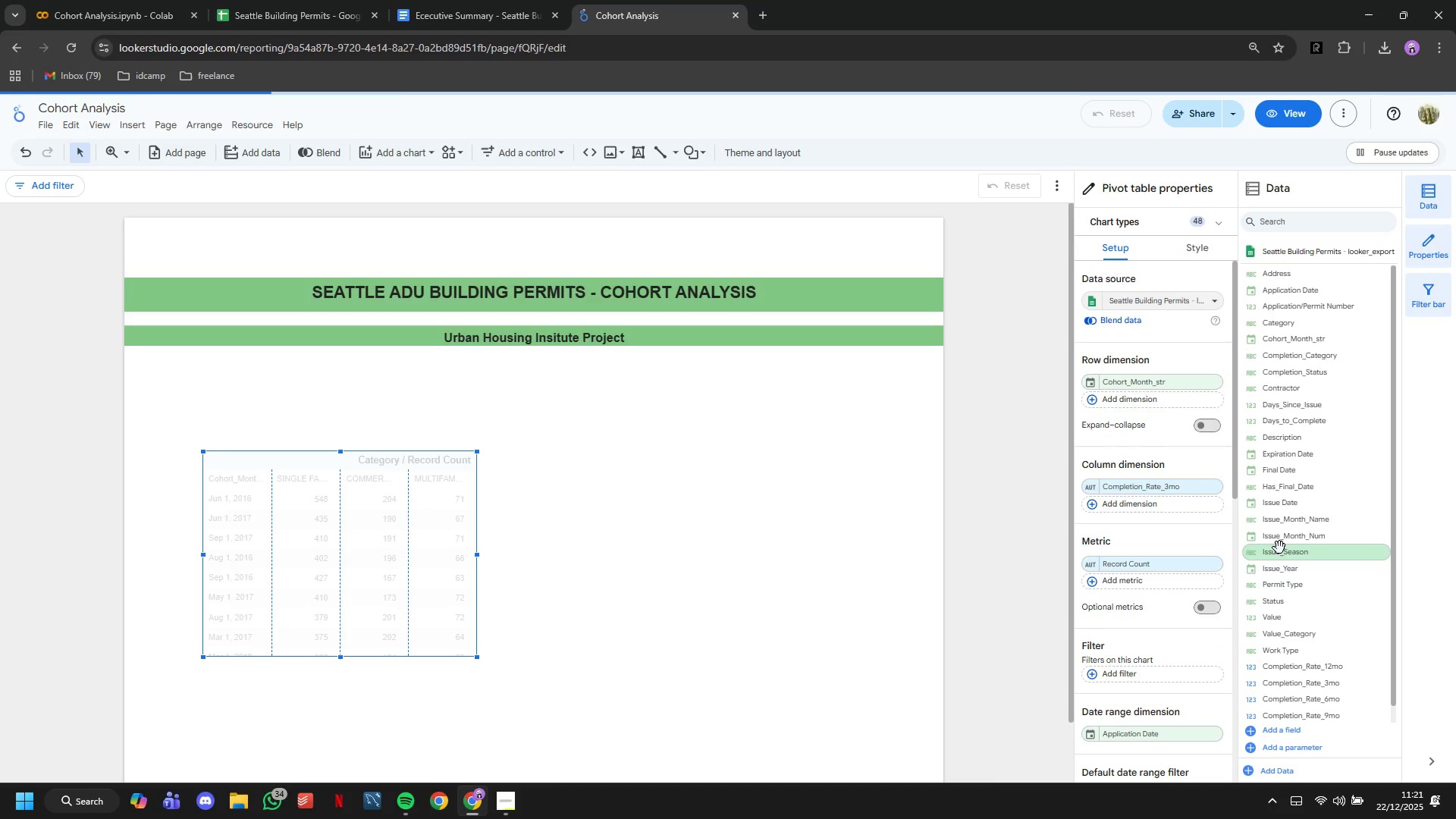 
scroll: coordinate [1279, 548], scroll_direction: down, amount: 2.0
 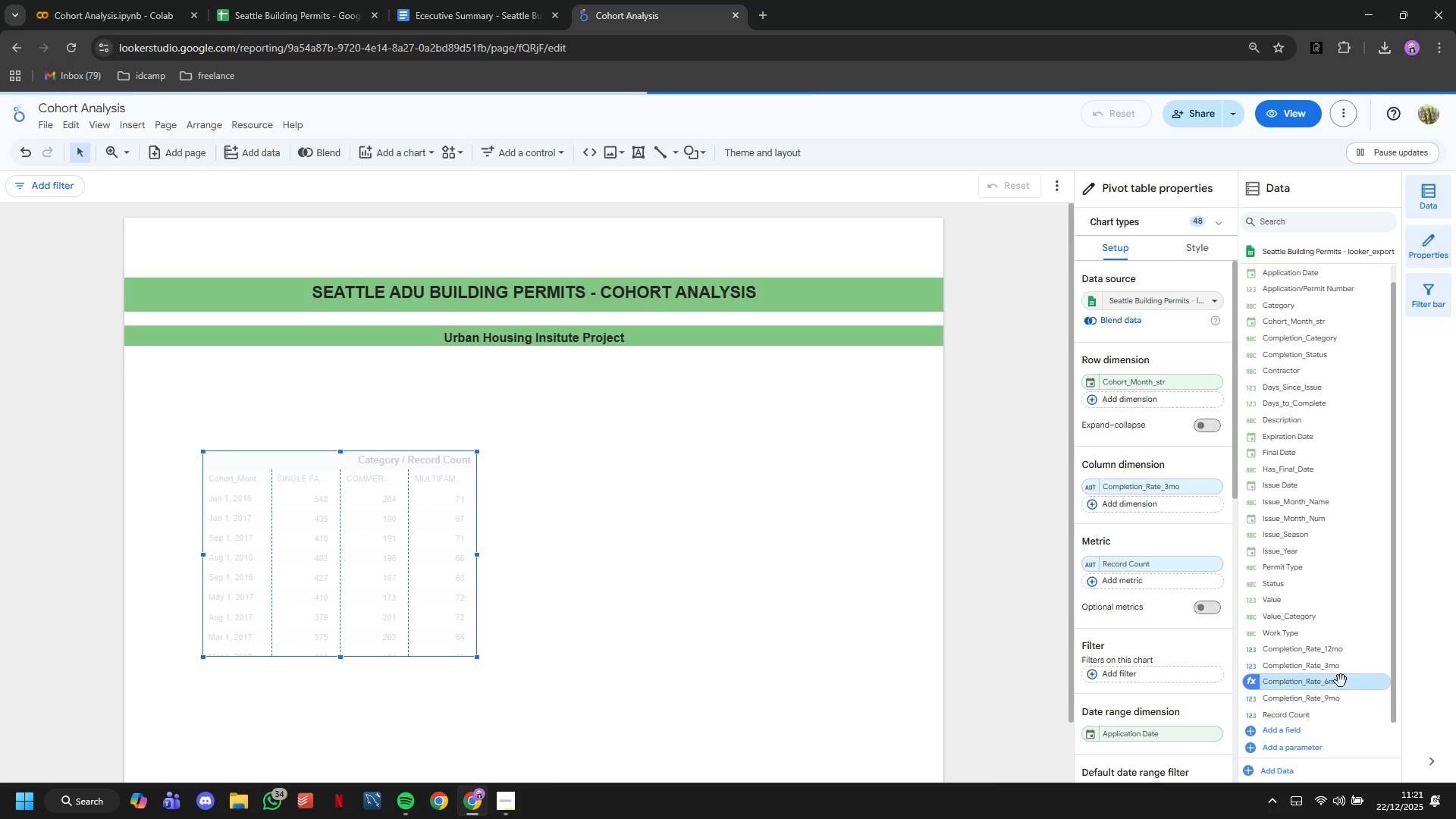 
left_click_drag(start_coordinate=[1339, 686], to_coordinate=[1178, 500])